 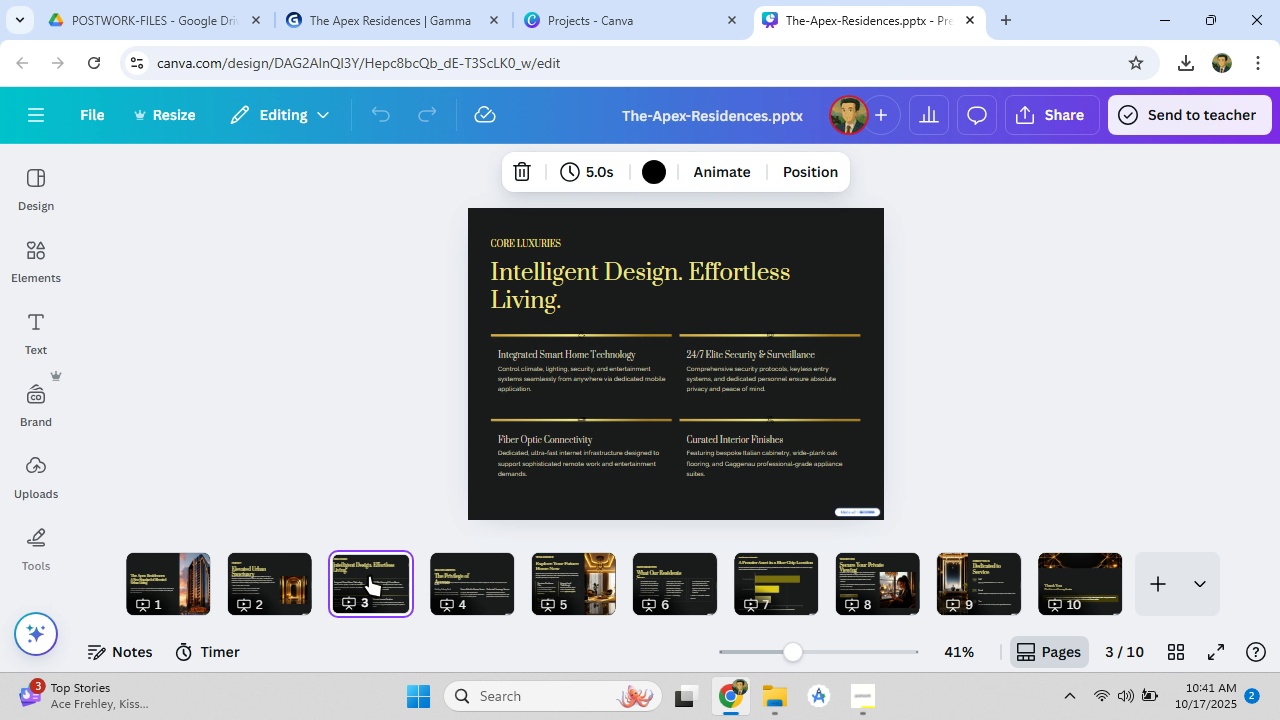 
left_click([490, 578])
 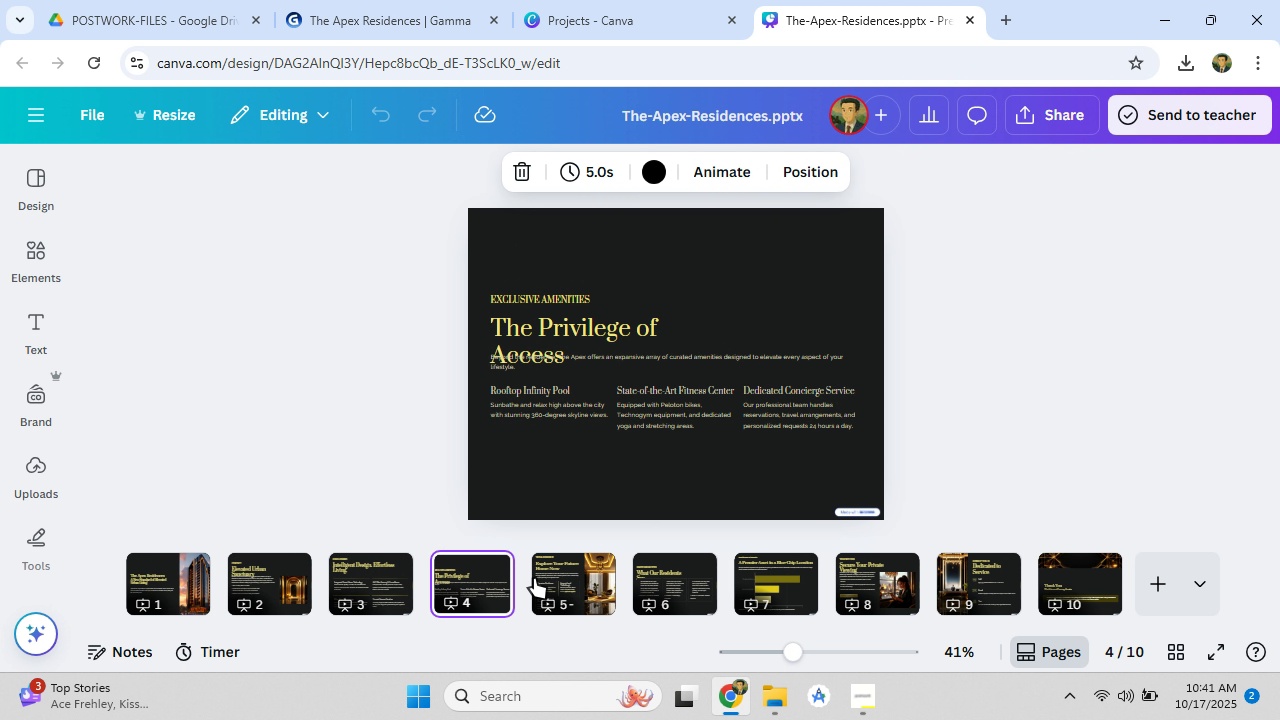 
left_click([534, 578])
 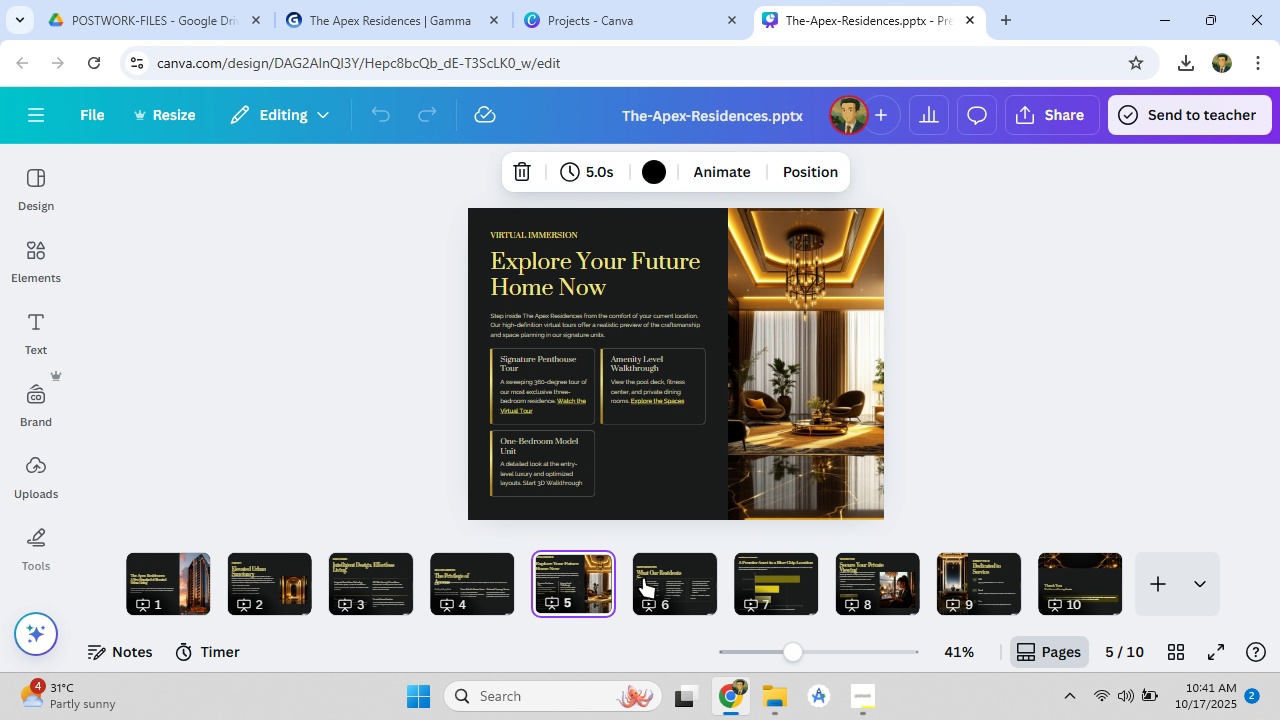 
left_click([657, 578])
 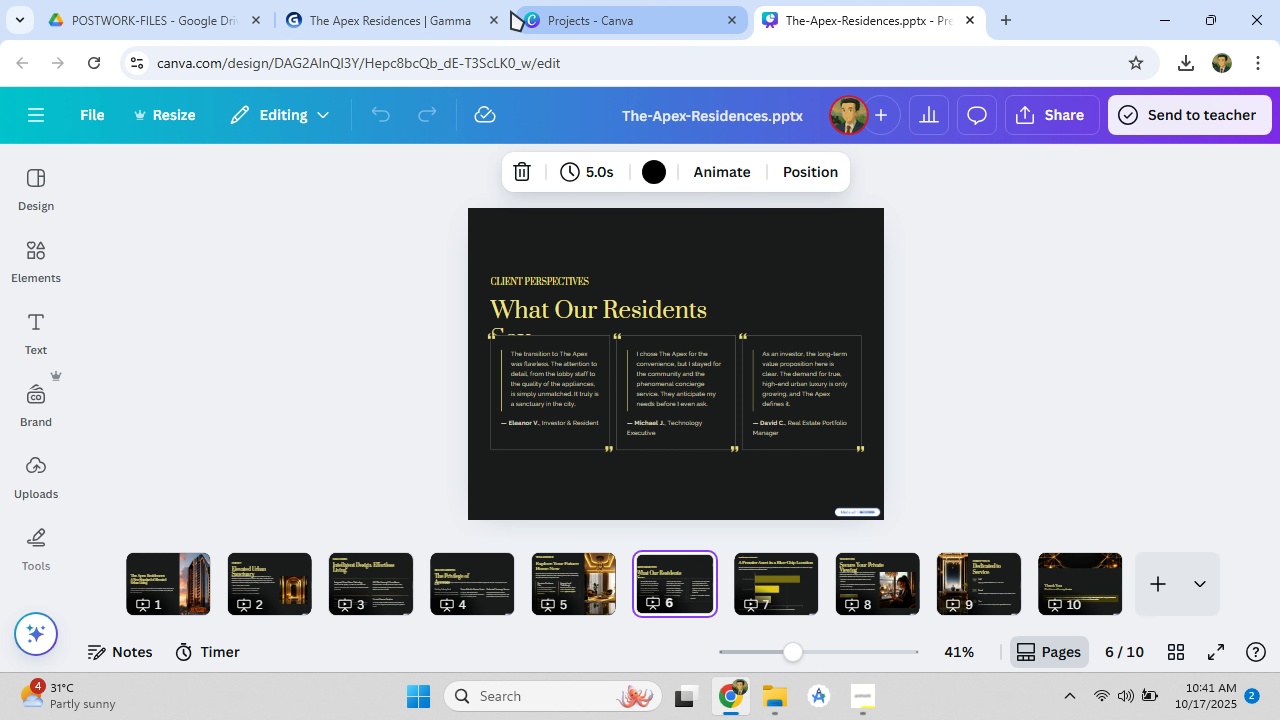 
left_click([416, 11])
 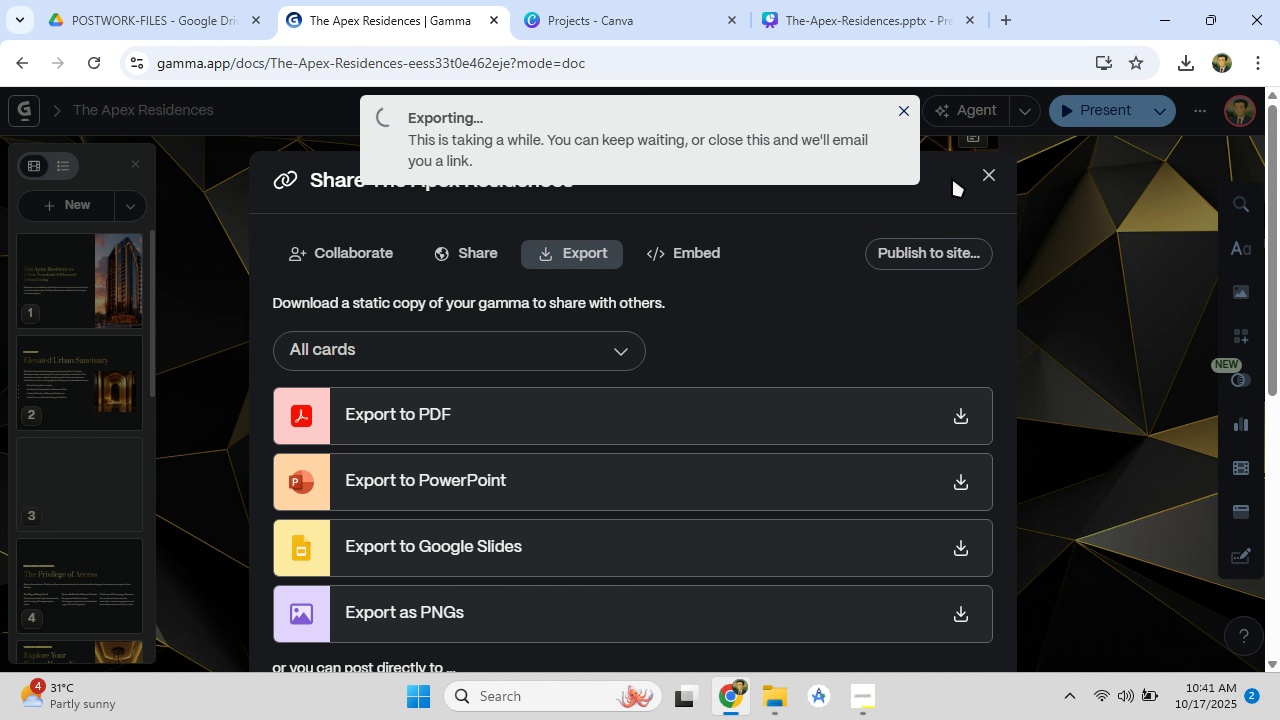 
left_click([987, 177])
 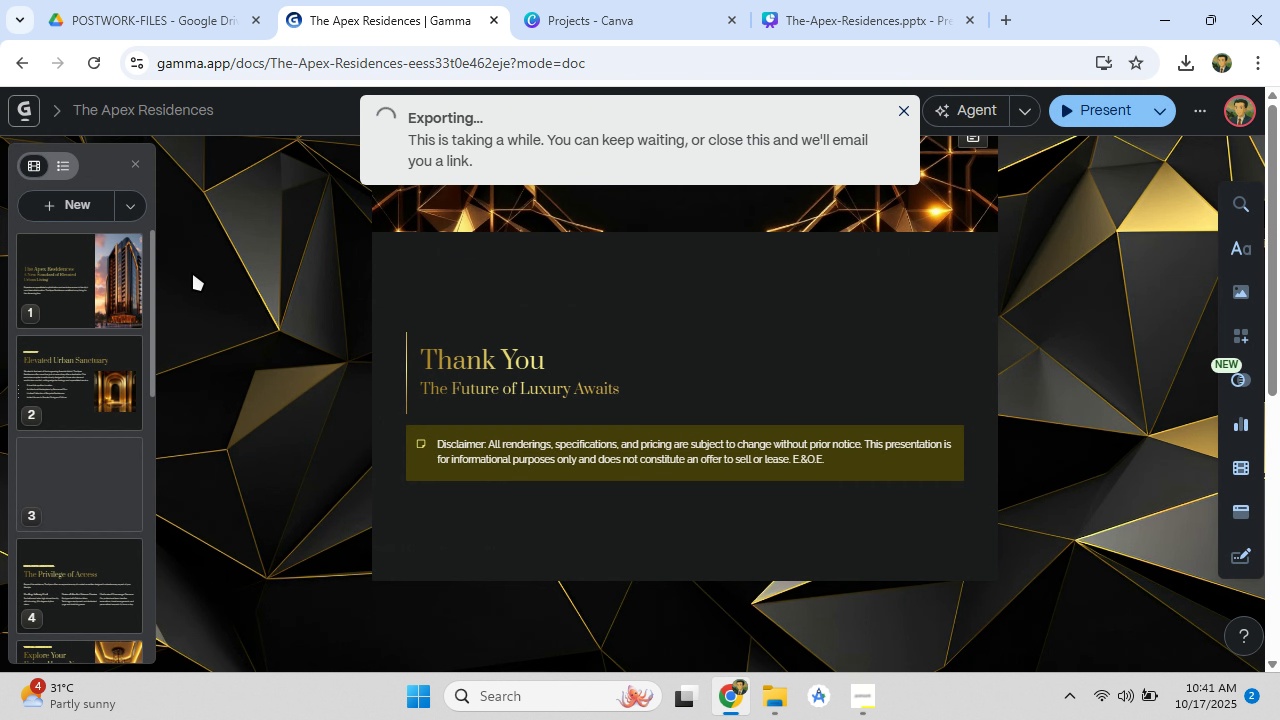 
scroll: coordinate [76, 541], scroll_direction: down, amount: 24.0
 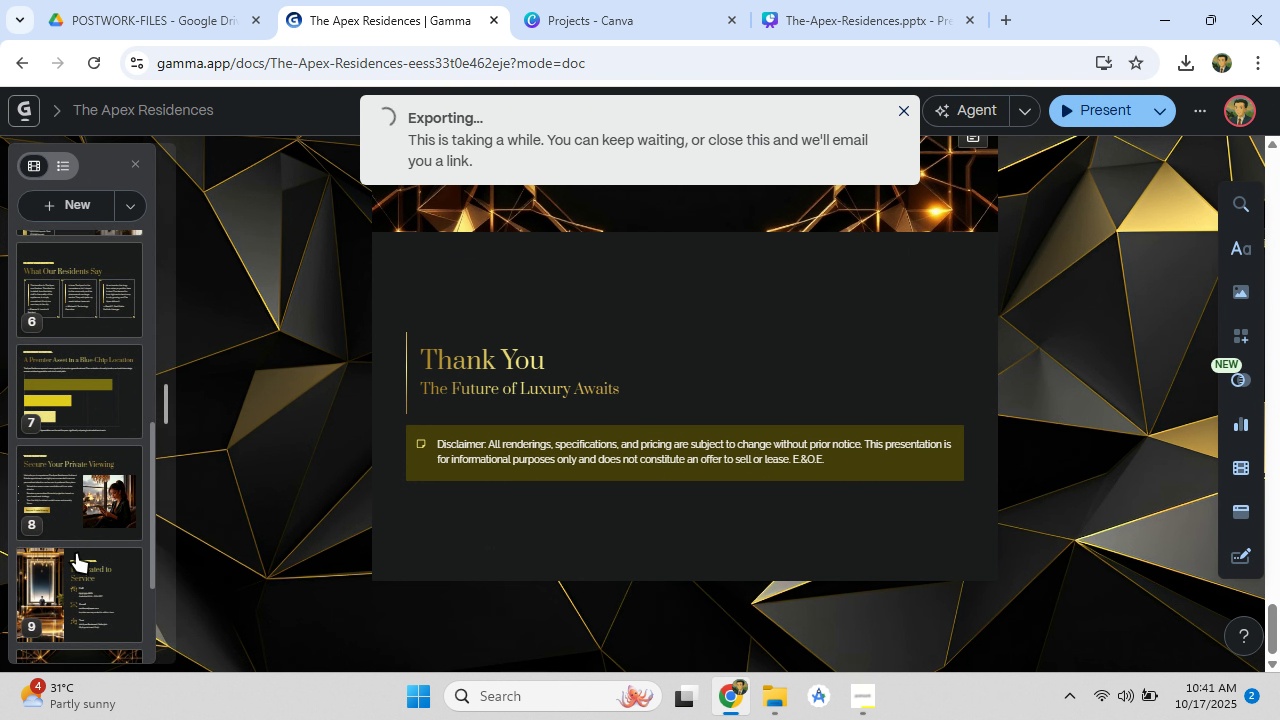 
scroll: coordinate [73, 537], scroll_direction: up, amount: 5.0
 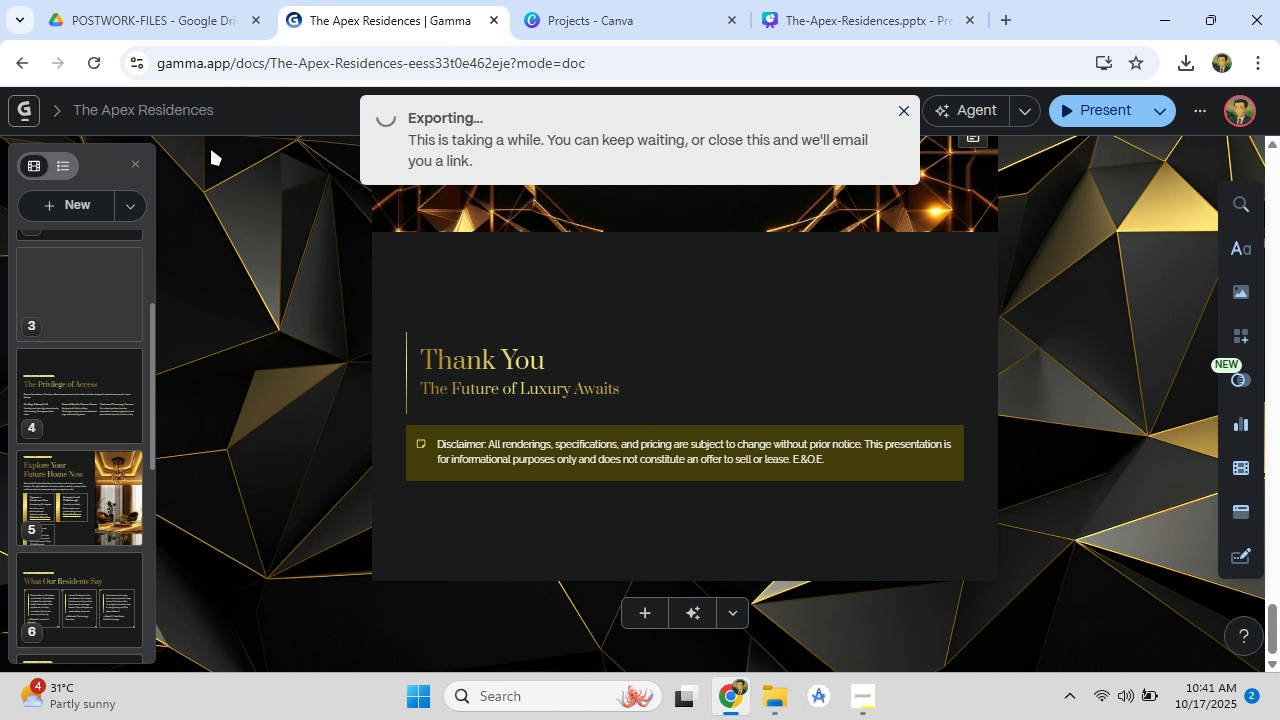 
left_click([908, 109])
 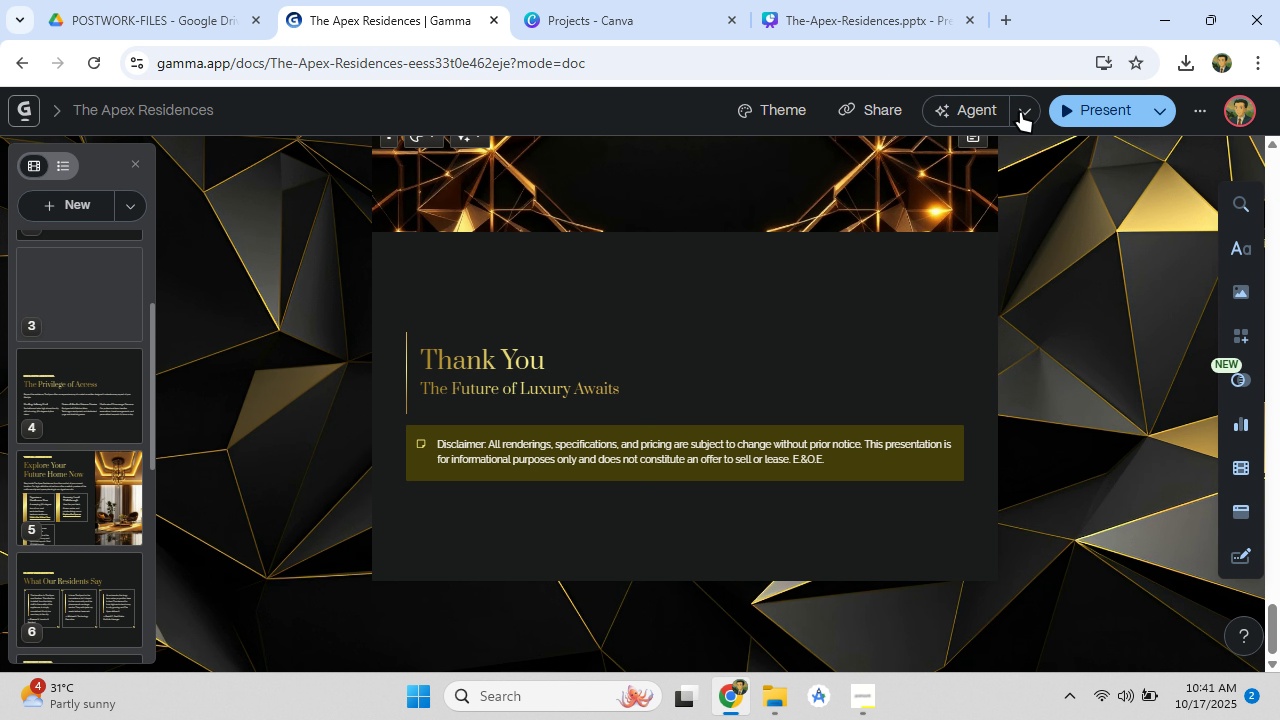 
left_click([1020, 112])
 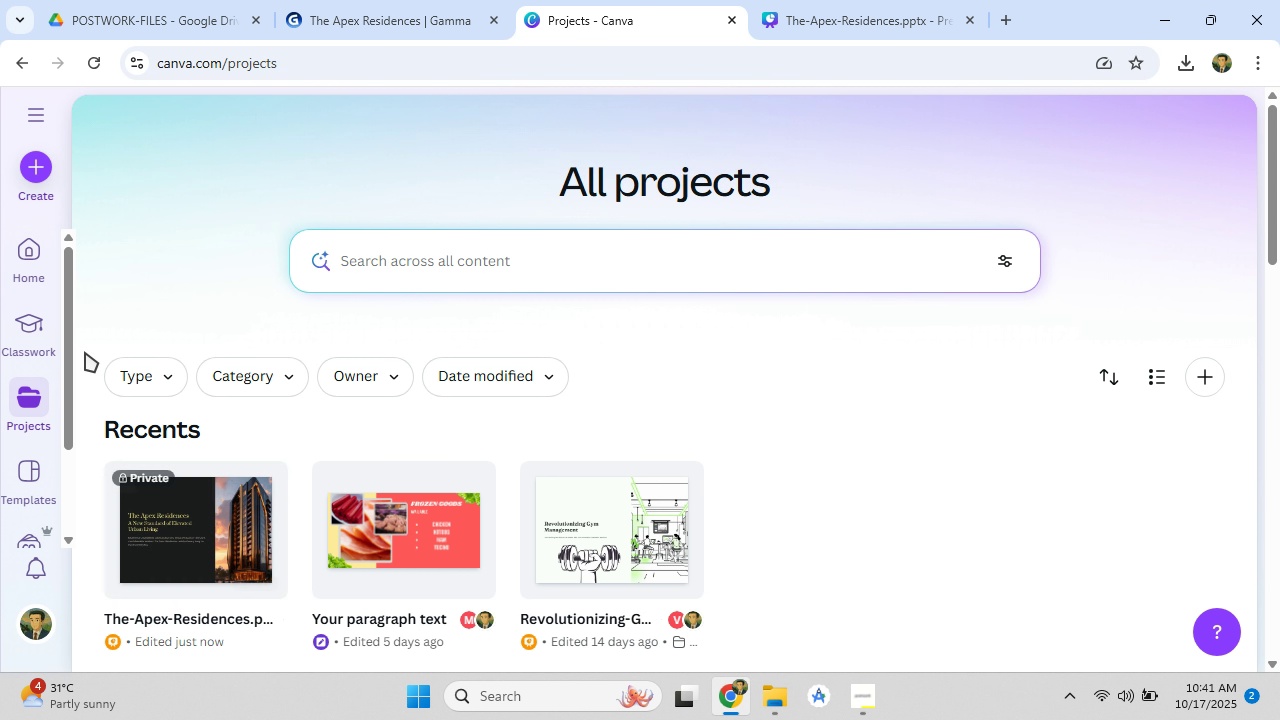 
wait(7.52)
 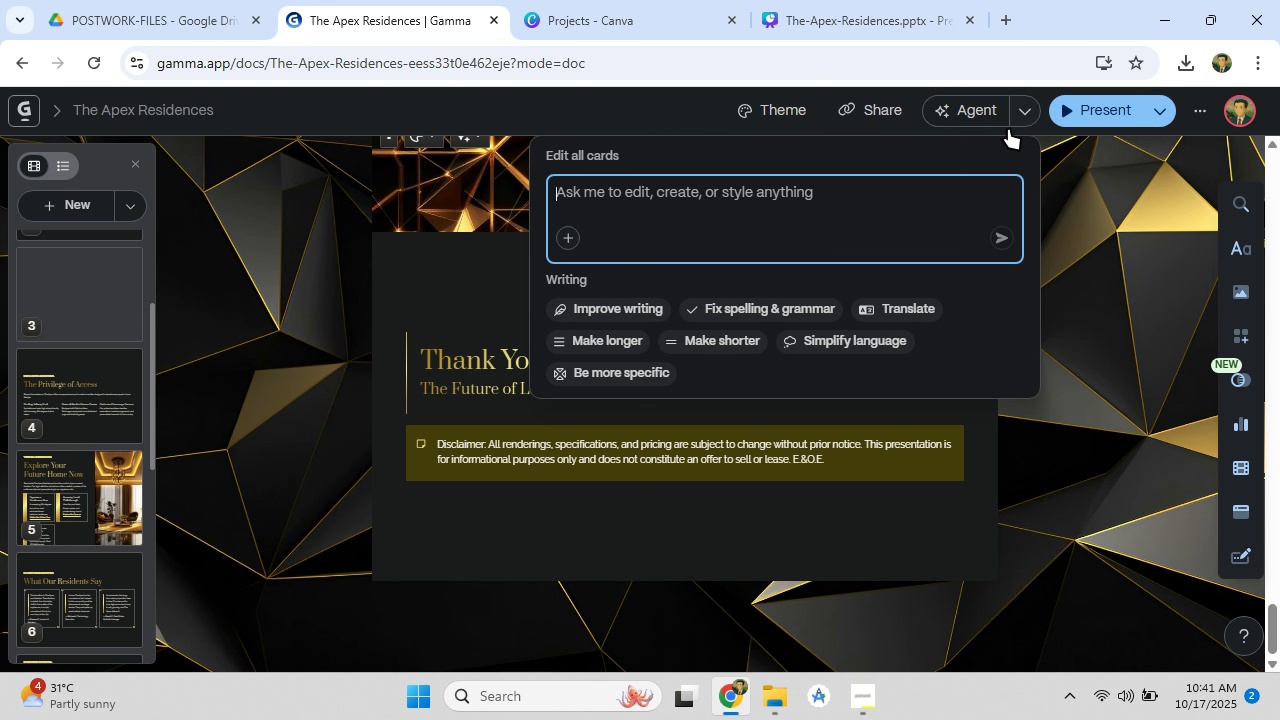 
left_click_drag(start_coordinate=[542, 338], to_coordinate=[536, 382])
 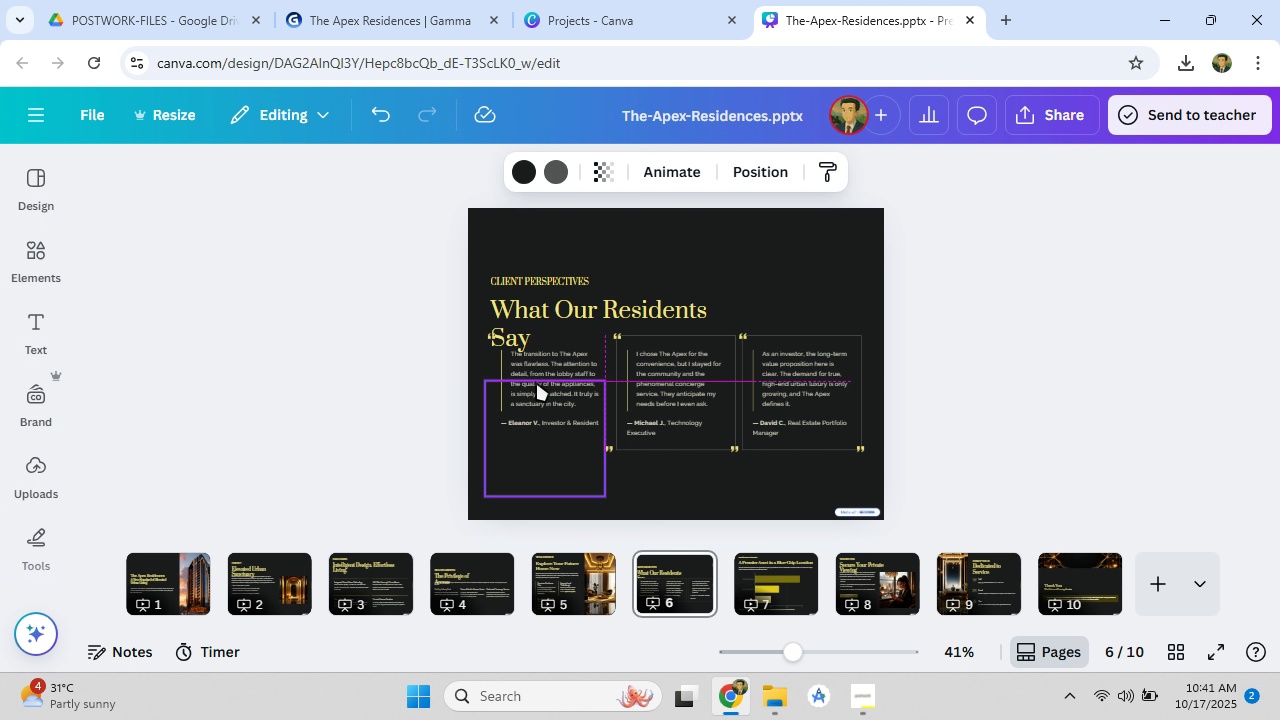 
key(Control+Z)
 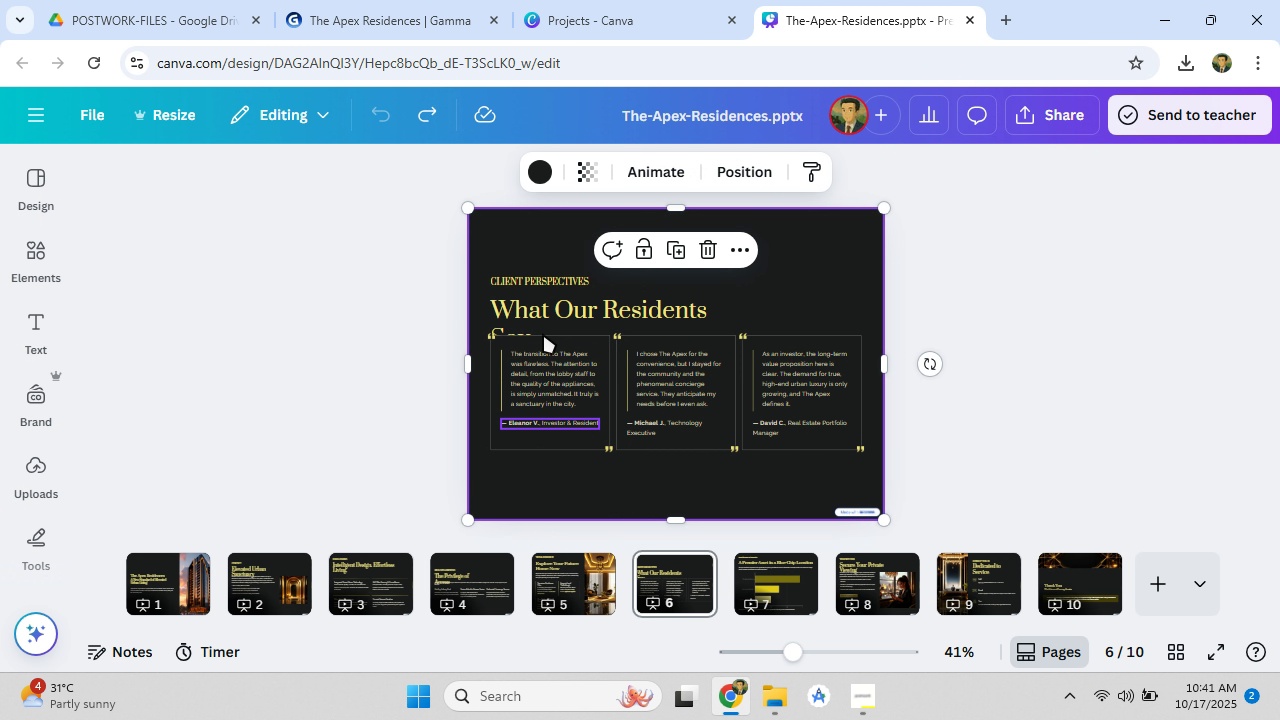 
hold_key(key=ControlLeft, duration=1.52)
 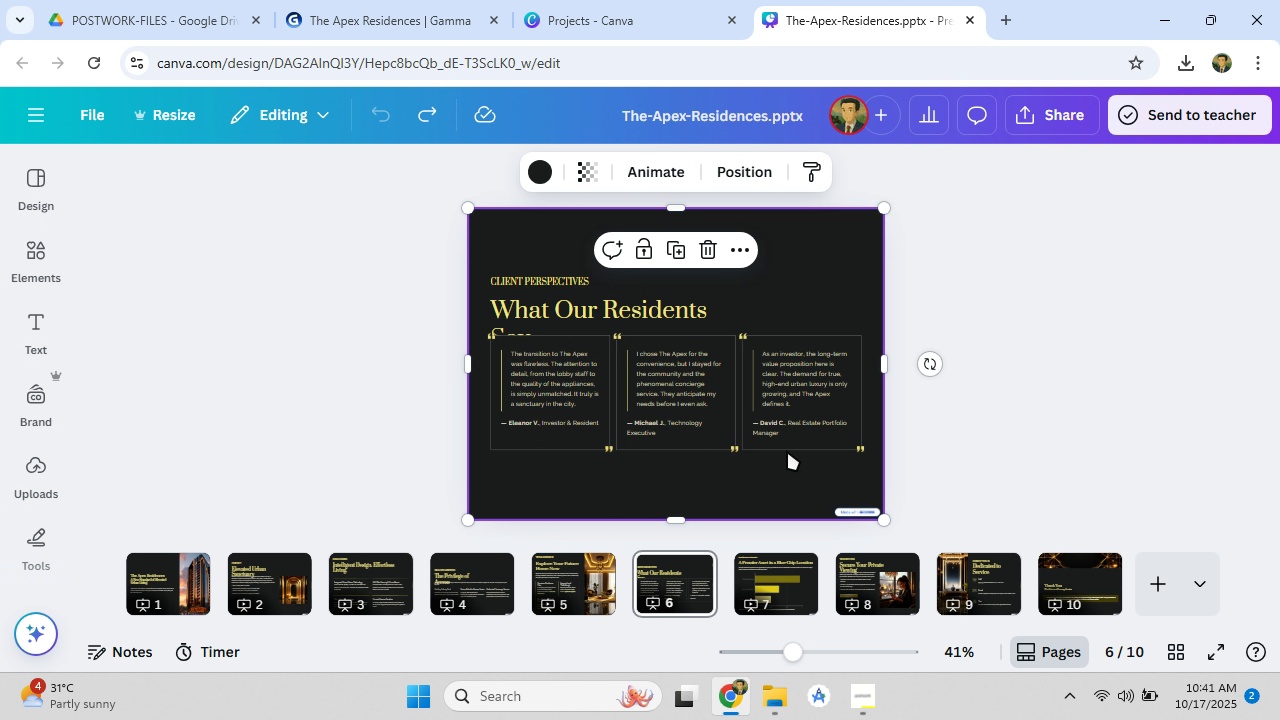 
hold_key(key=ControlLeft, duration=1.54)
 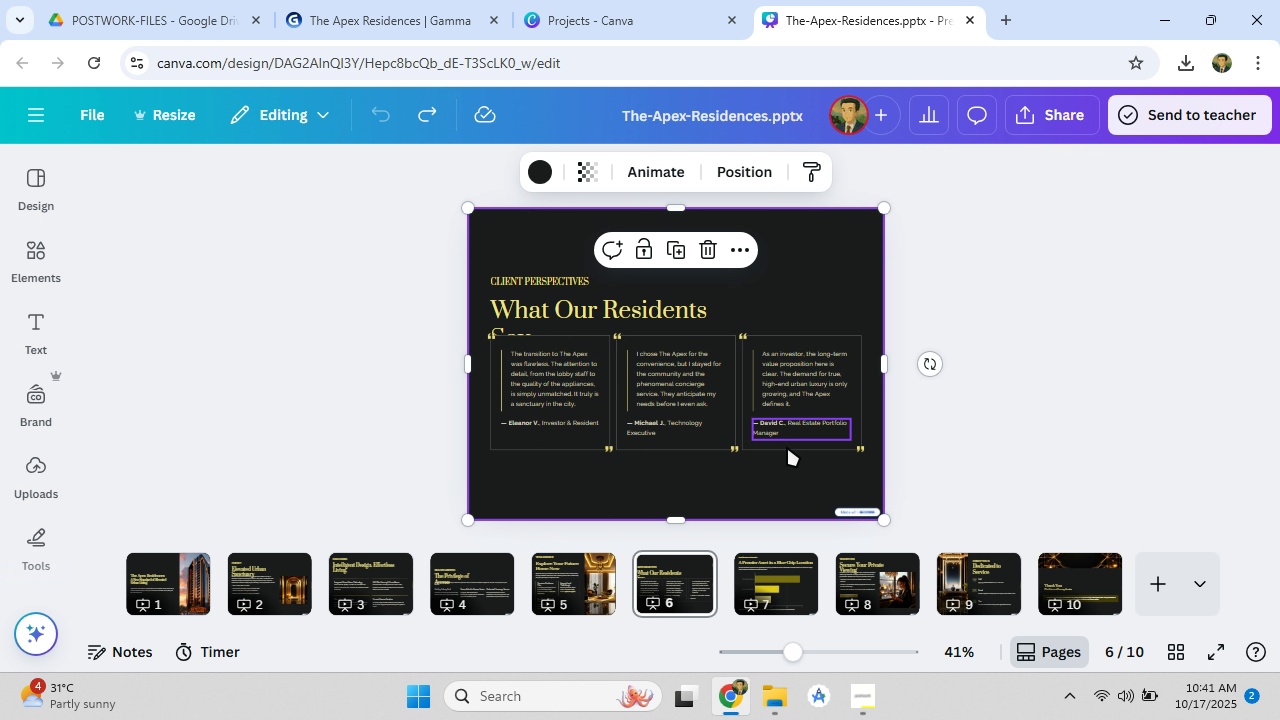 
hold_key(key=ControlLeft, duration=1.05)
 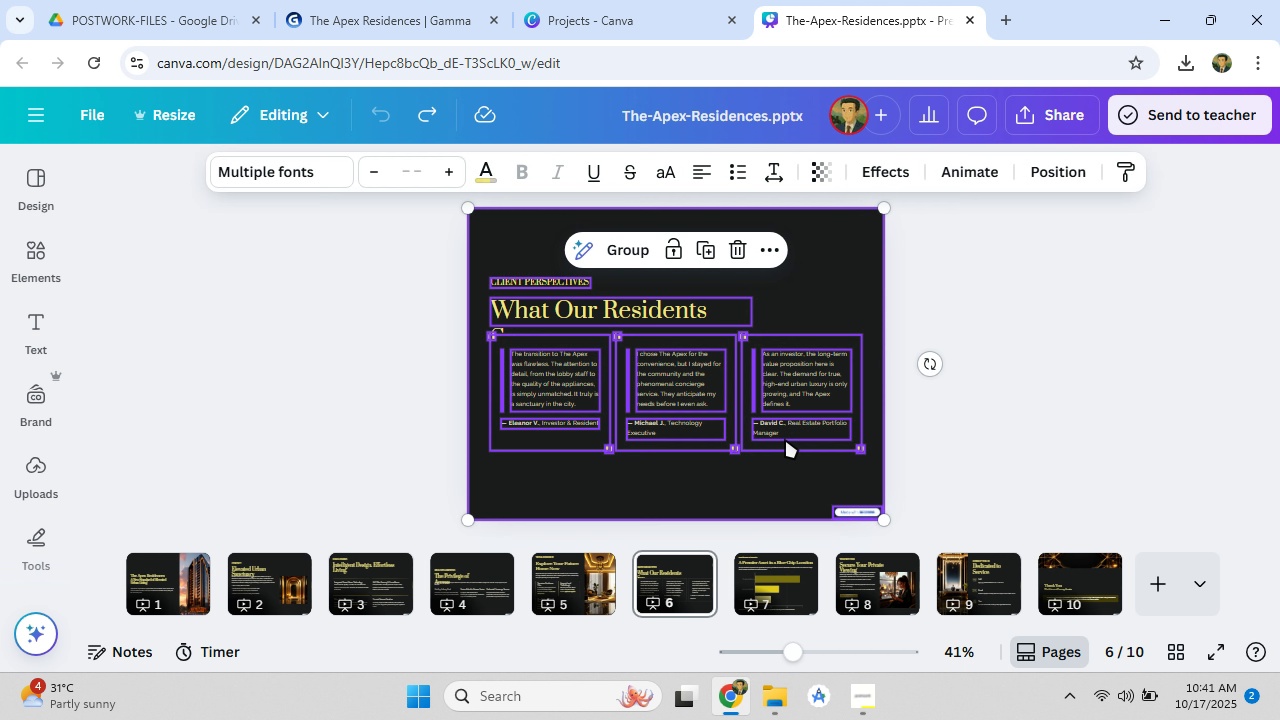 
left_click([799, 290])
 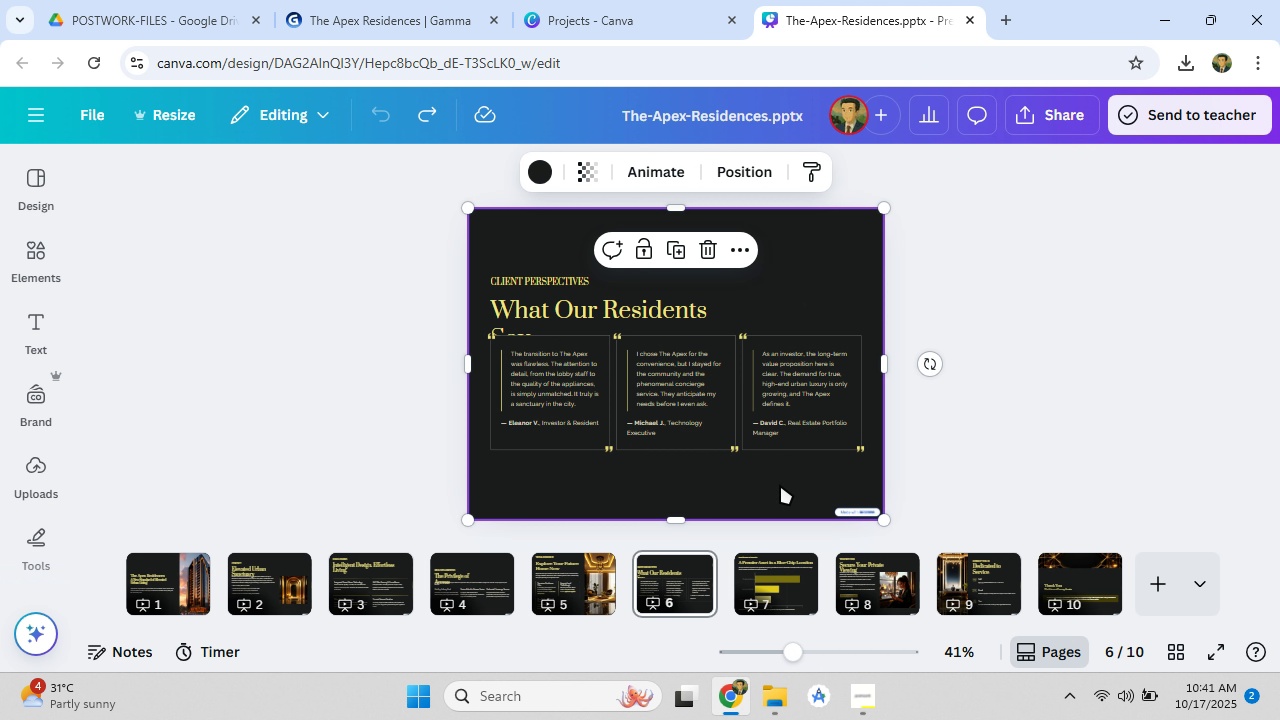 
hold_key(key=ControlLeft, duration=1.6)
left_click_drag(start_coordinate=[779, 487], to_coordinate=[794, 396])
 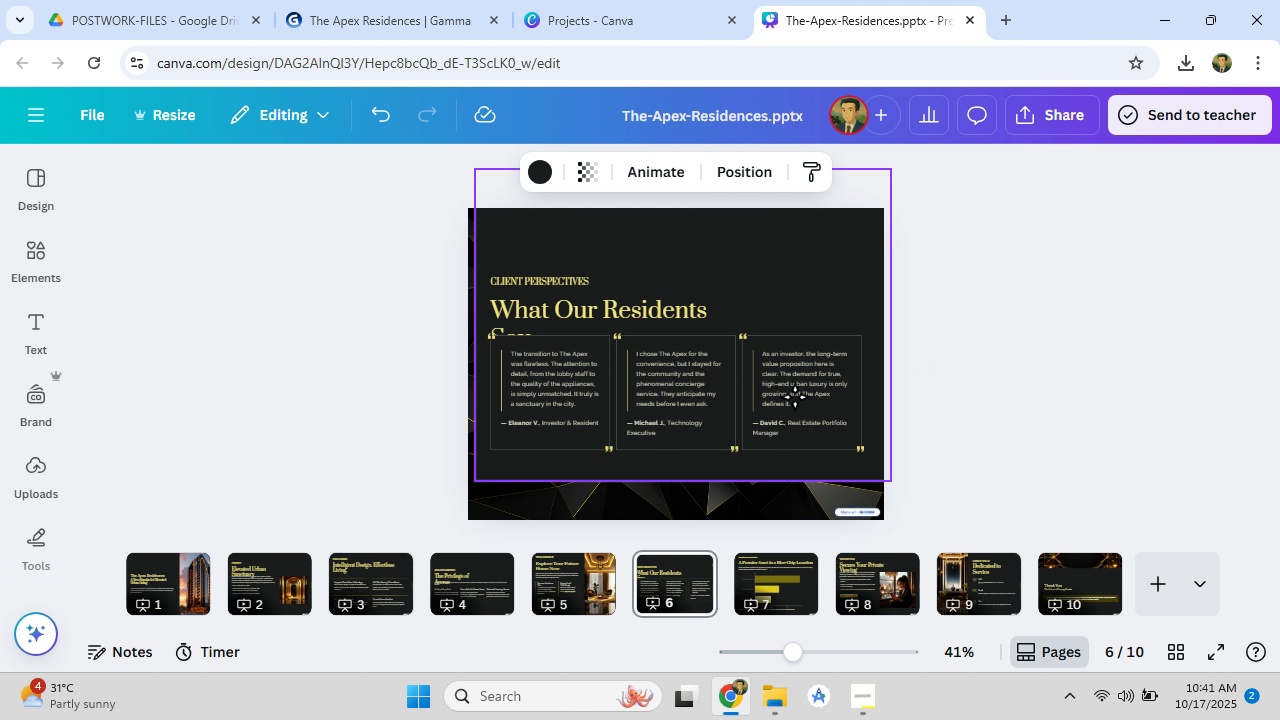 
hold_key(key=ControlLeft, duration=0.32)
 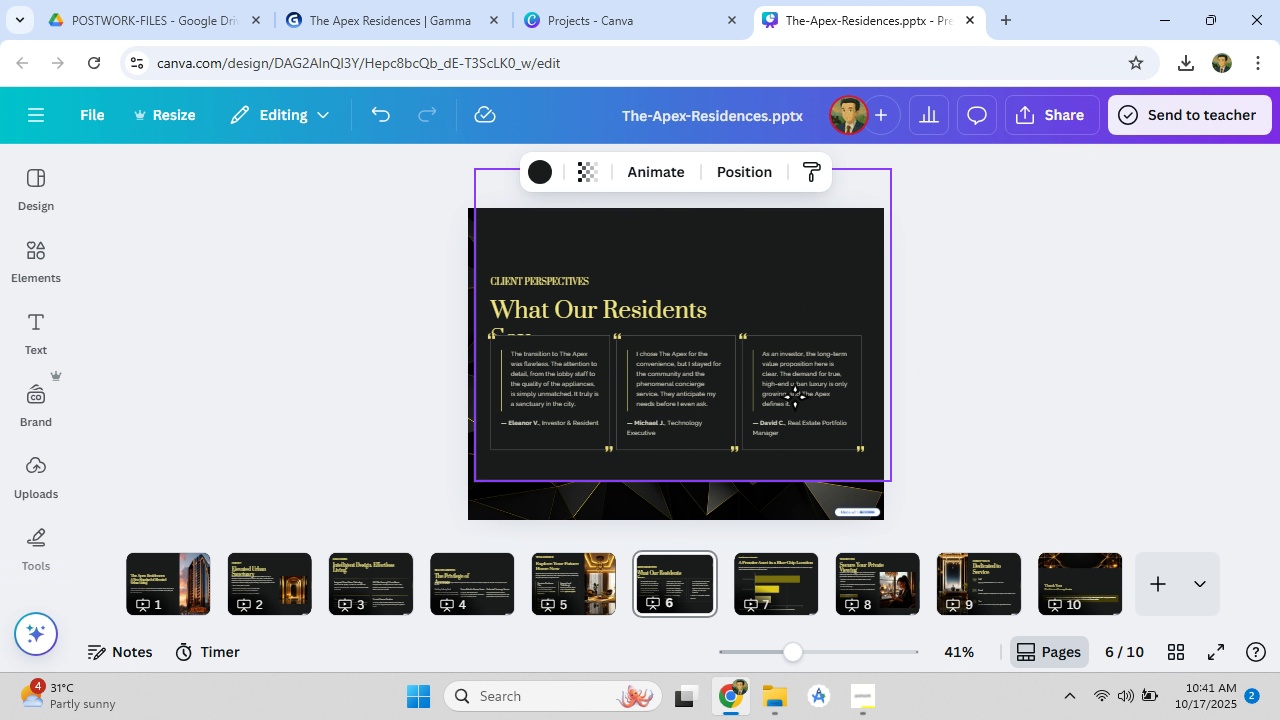 
key(Control+Z)
 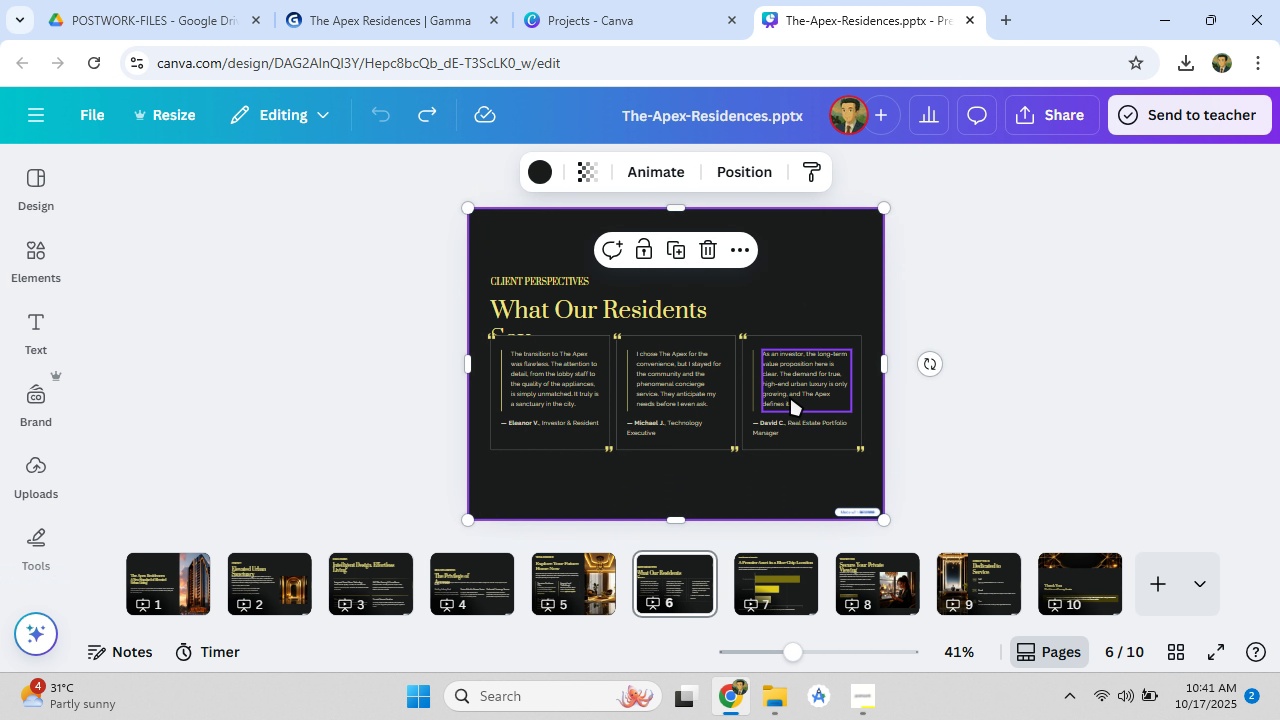 
key(Control+Z)
 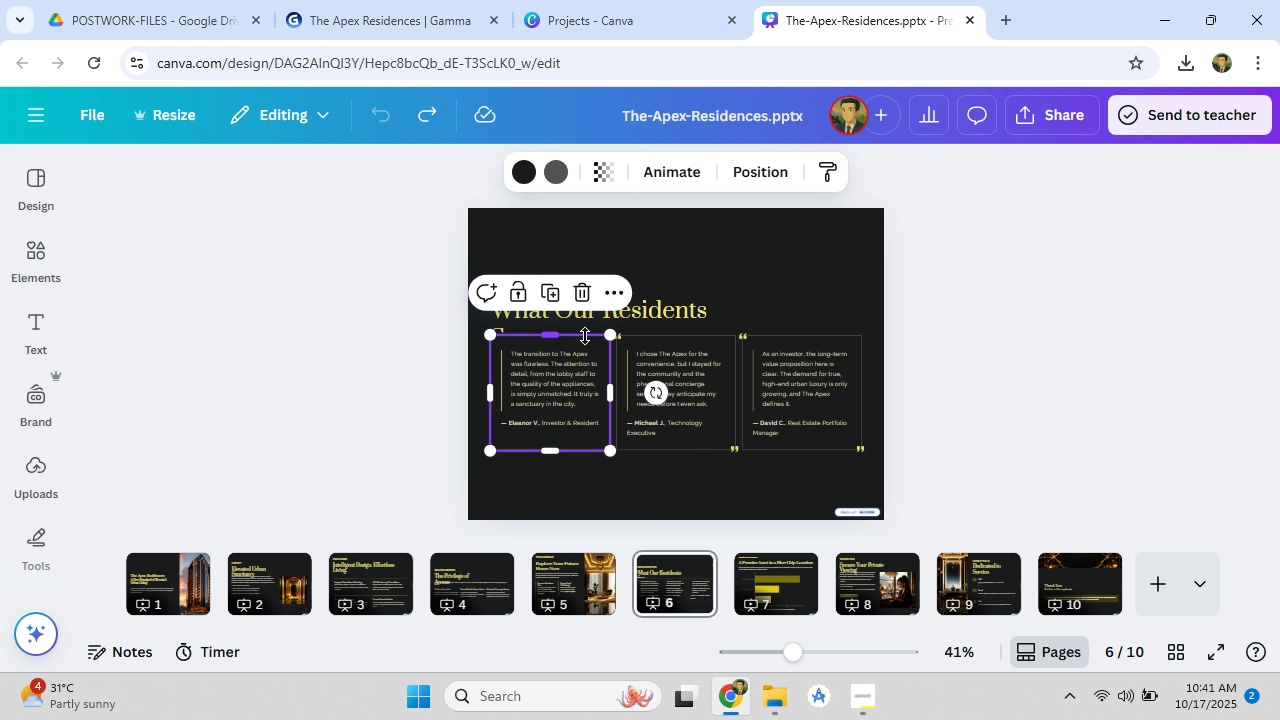 
left_click([585, 336])
 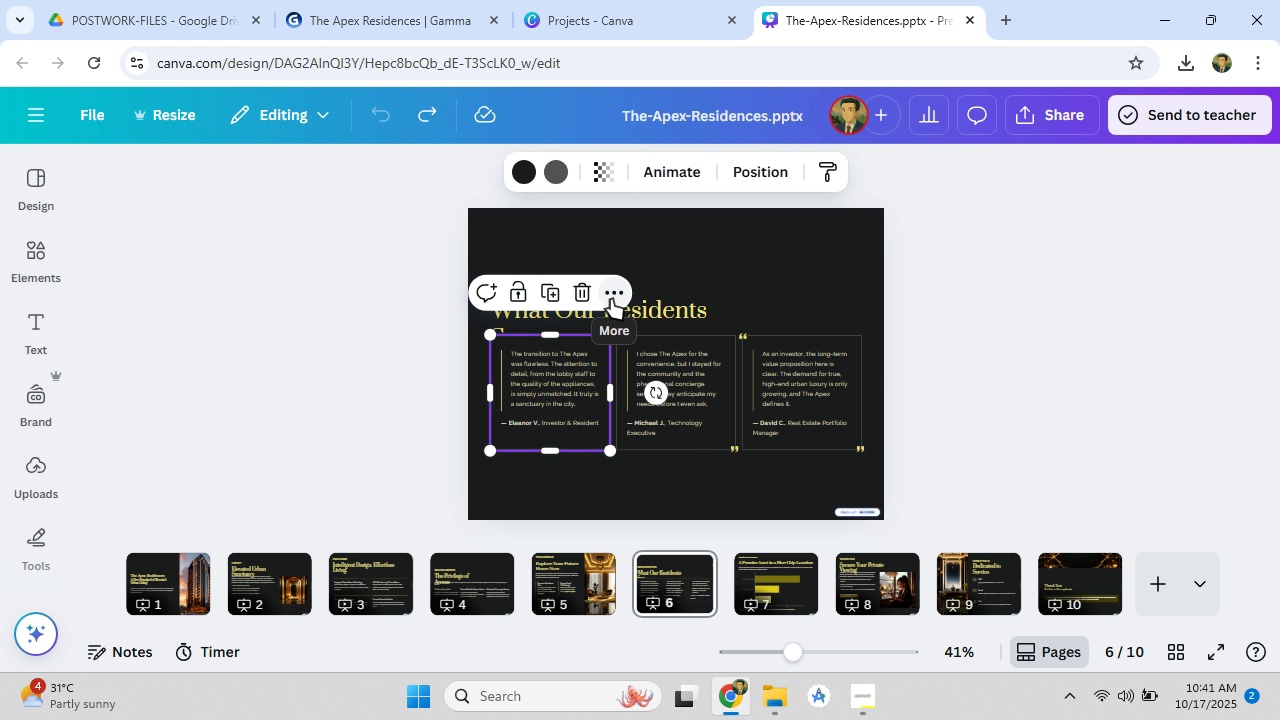 
left_click([614, 297])
 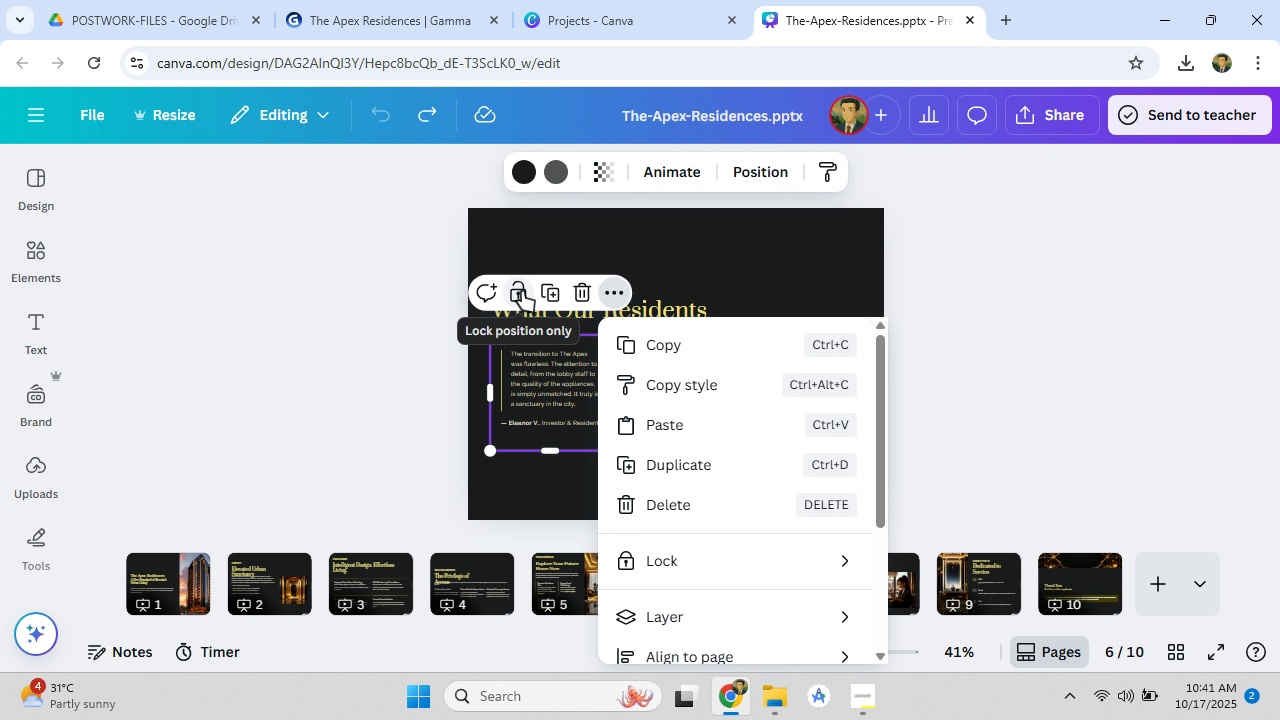 
scroll: coordinate [659, 584], scroll_direction: down, amount: 5.0
 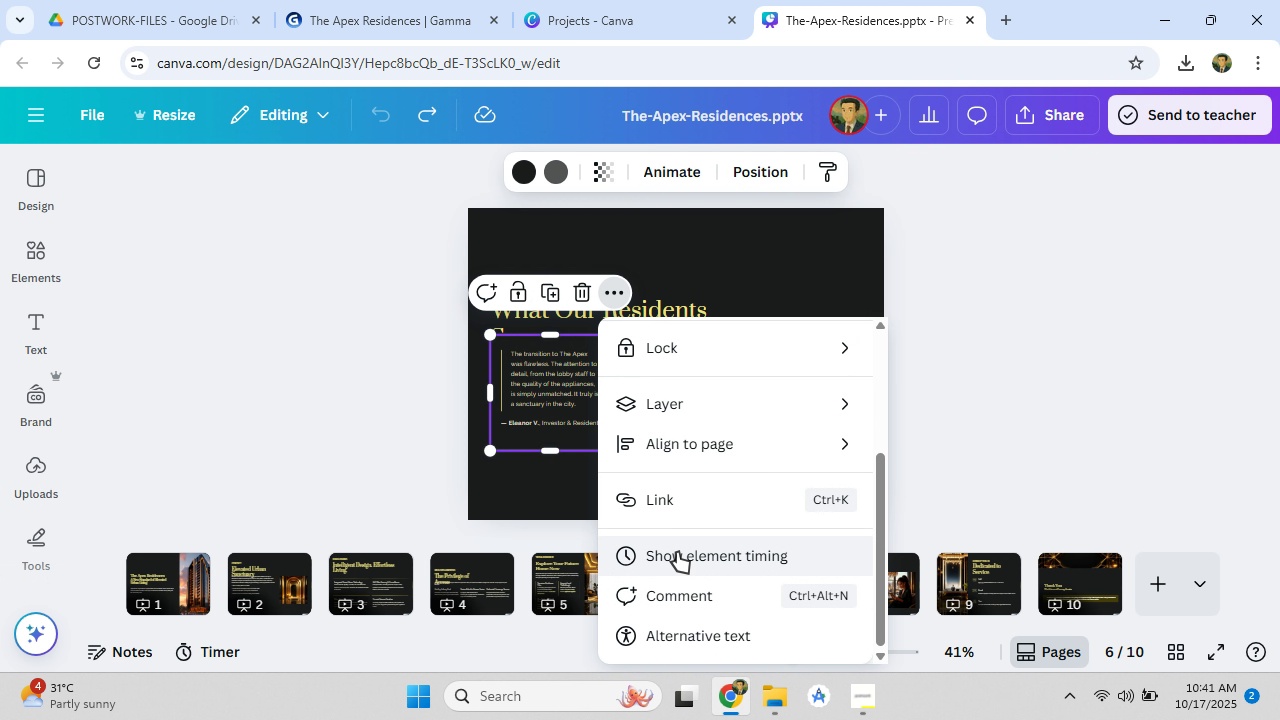 
left_click([703, 441])
 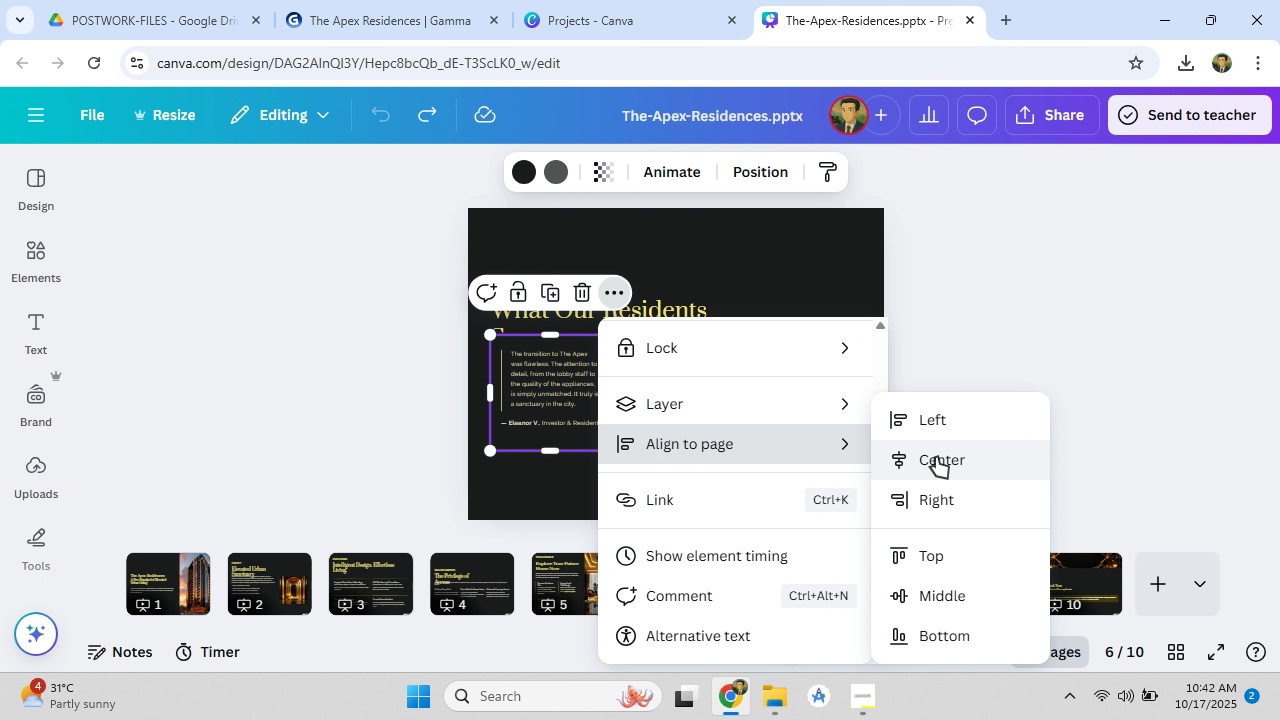 
left_click([936, 457])
 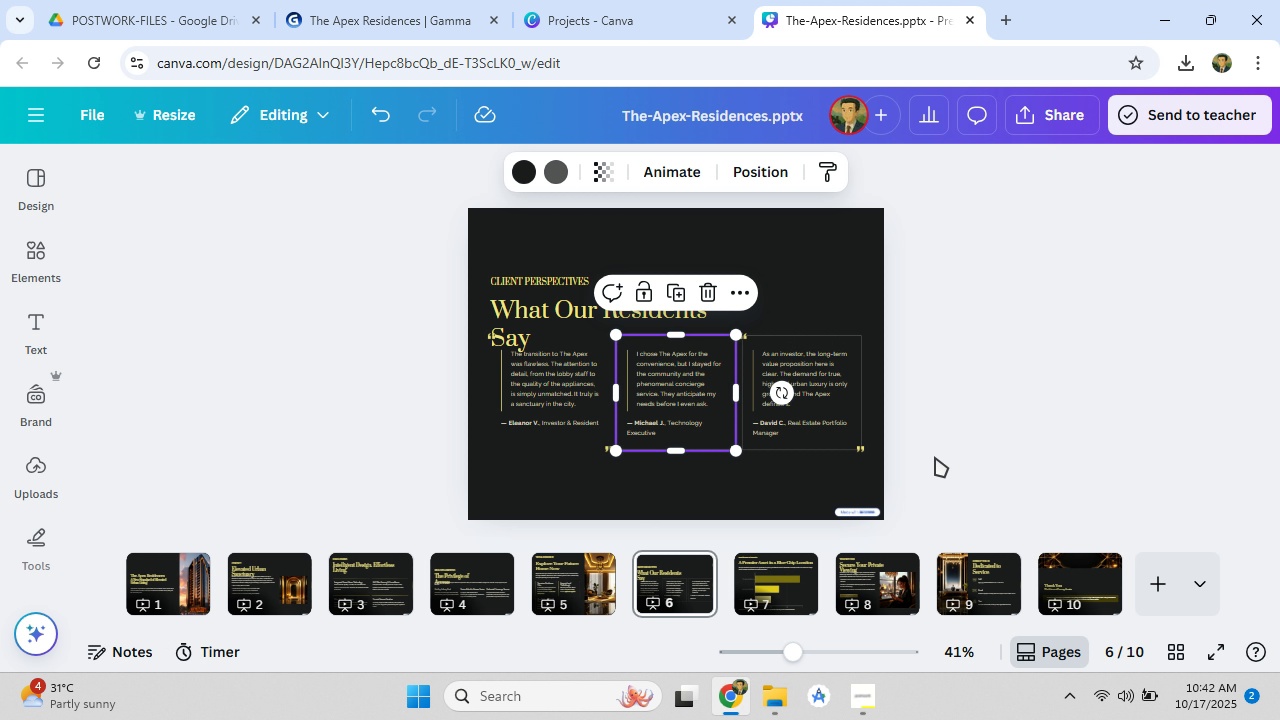 
key(Control+Z)
 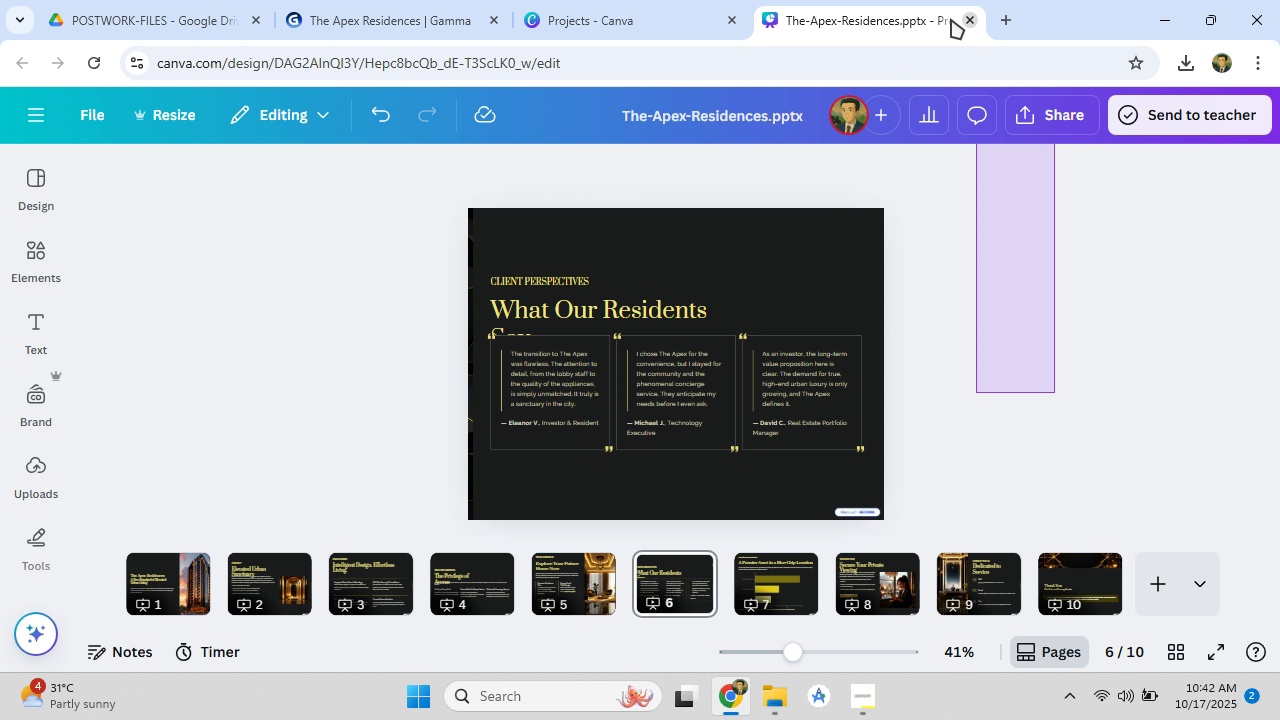 
left_click([592, 22])
 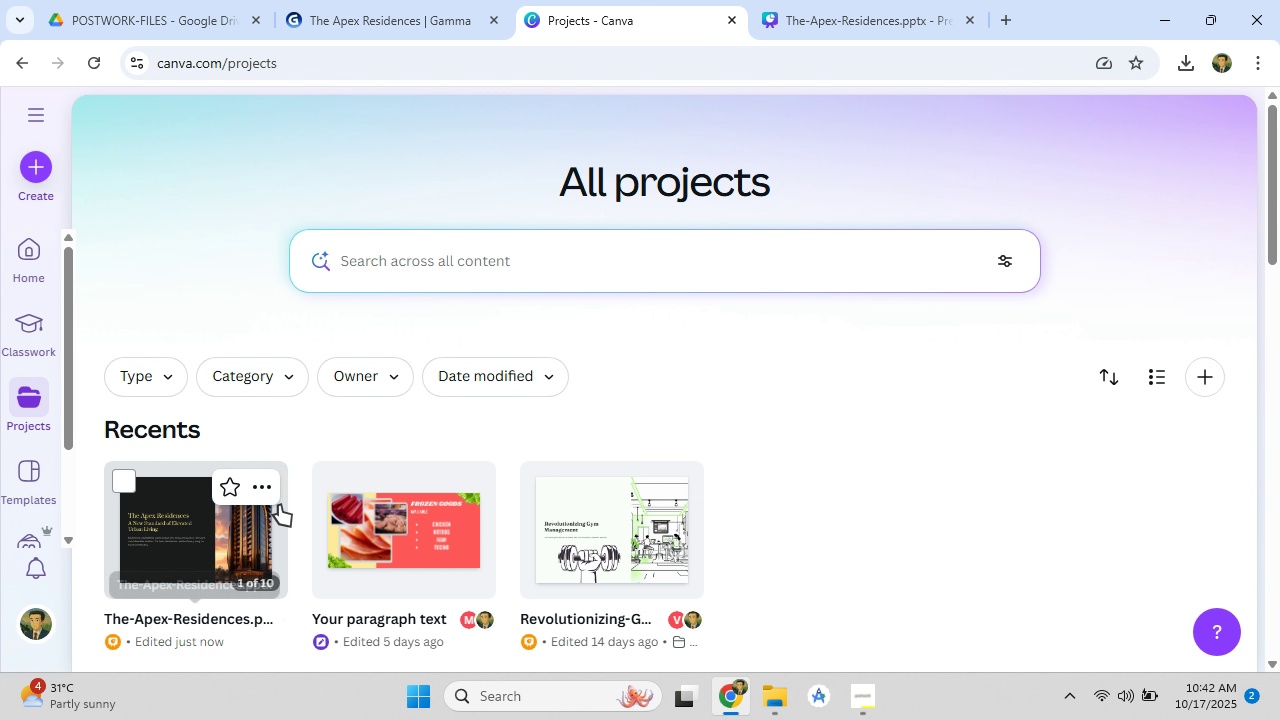 
left_click([265, 491])
 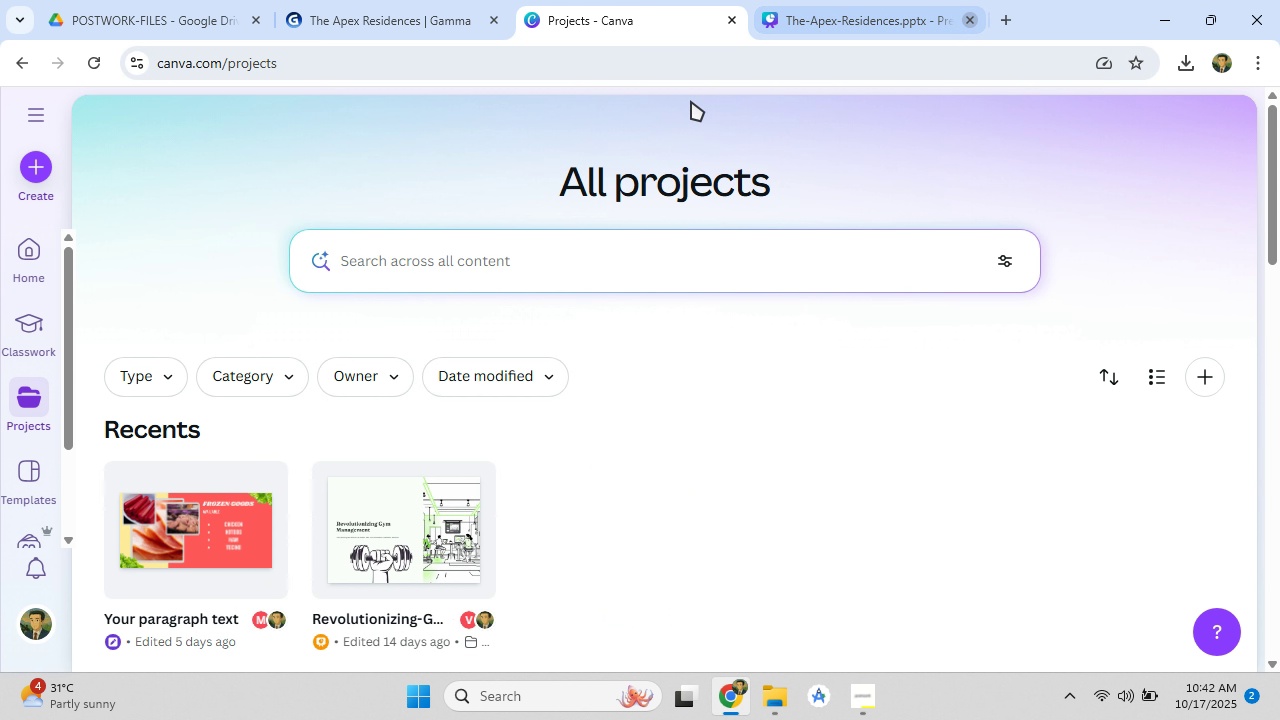 
wait(5.16)
 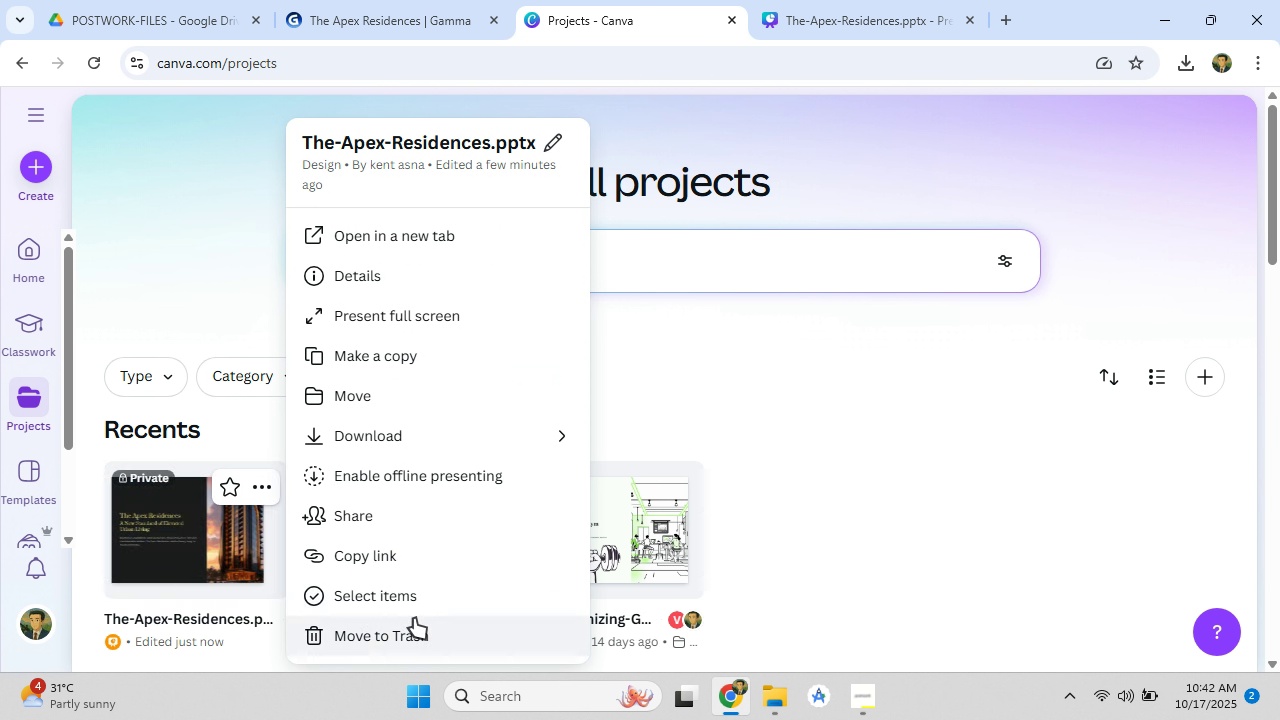 
left_click([396, 27])
 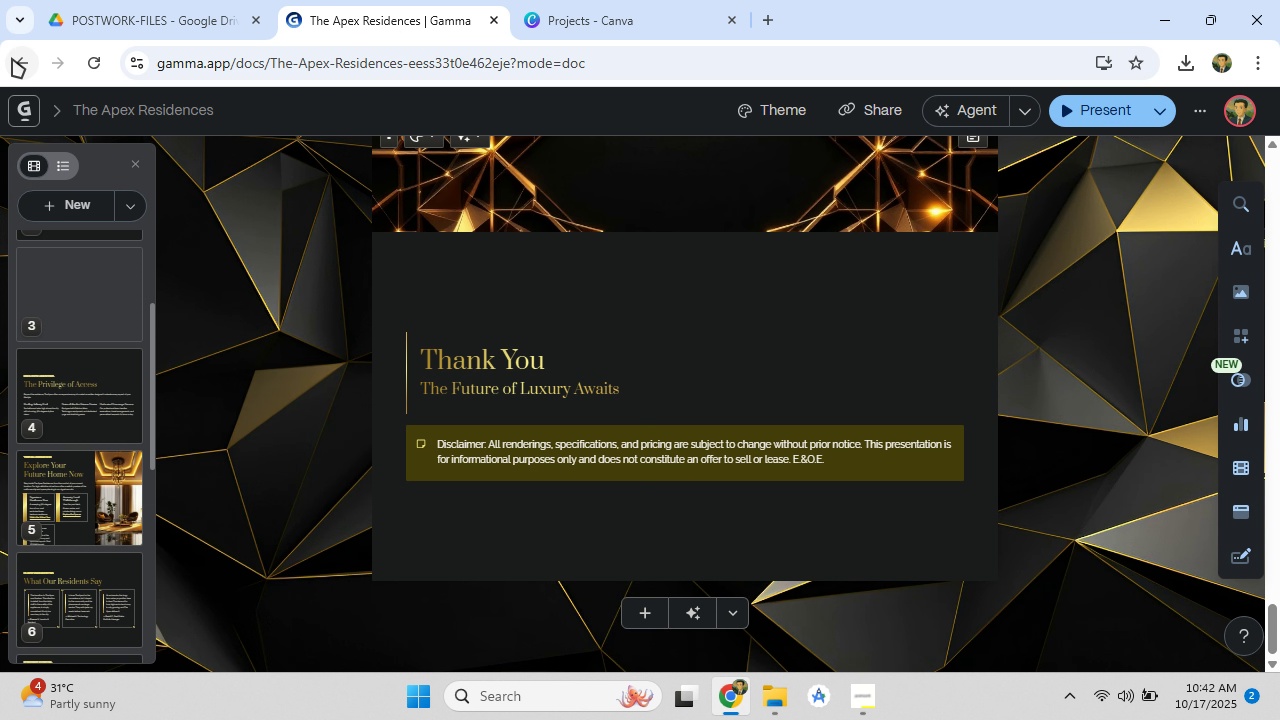 
left_click([12, 58])
 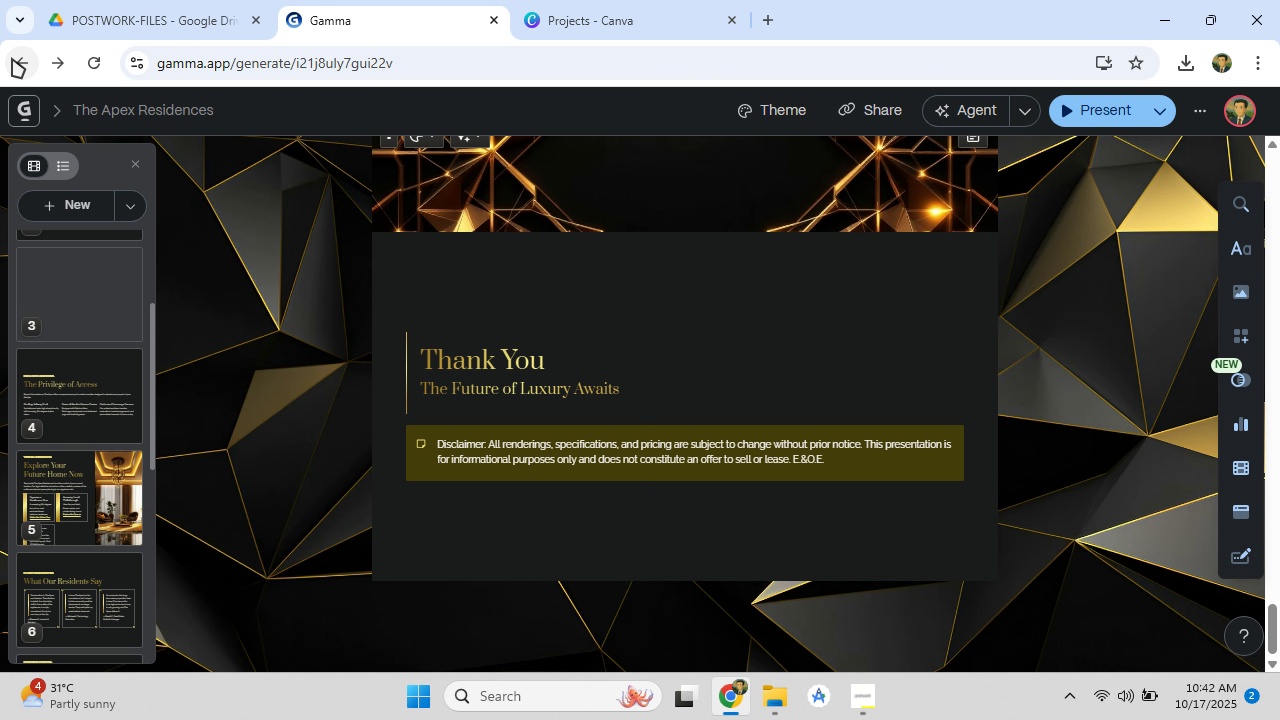 
left_click([12, 58])
 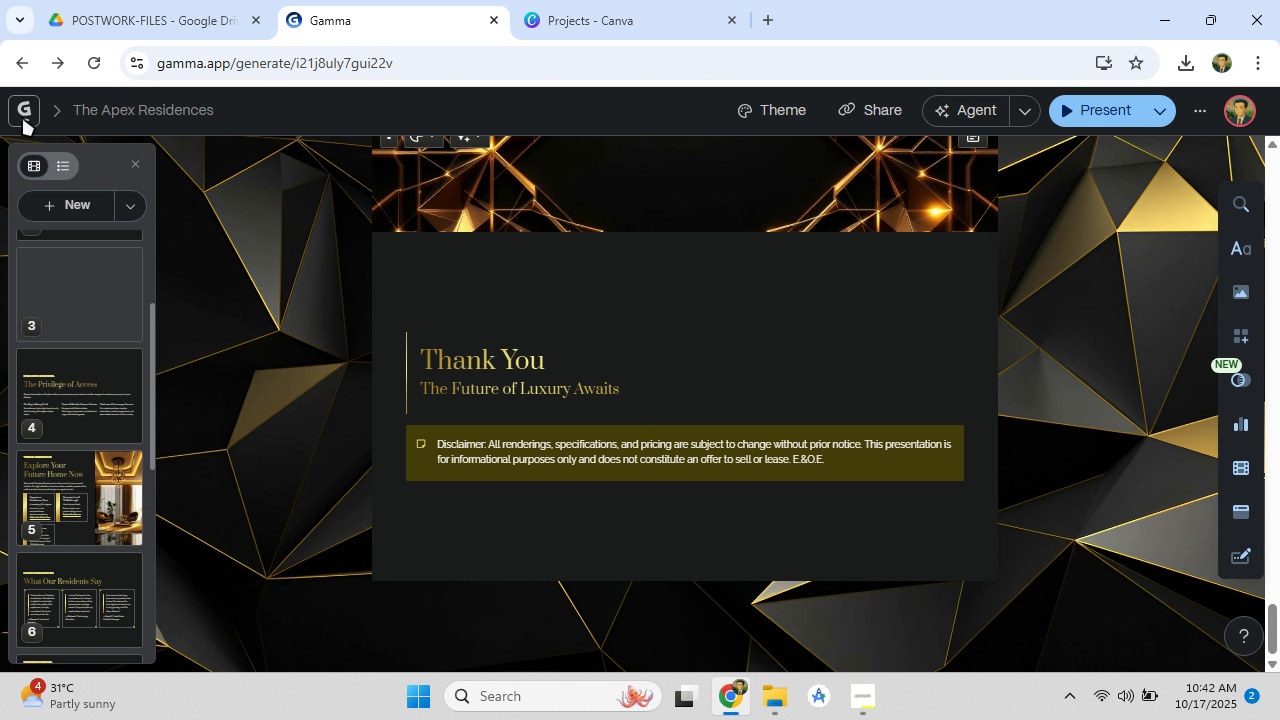 
left_click([22, 117])
 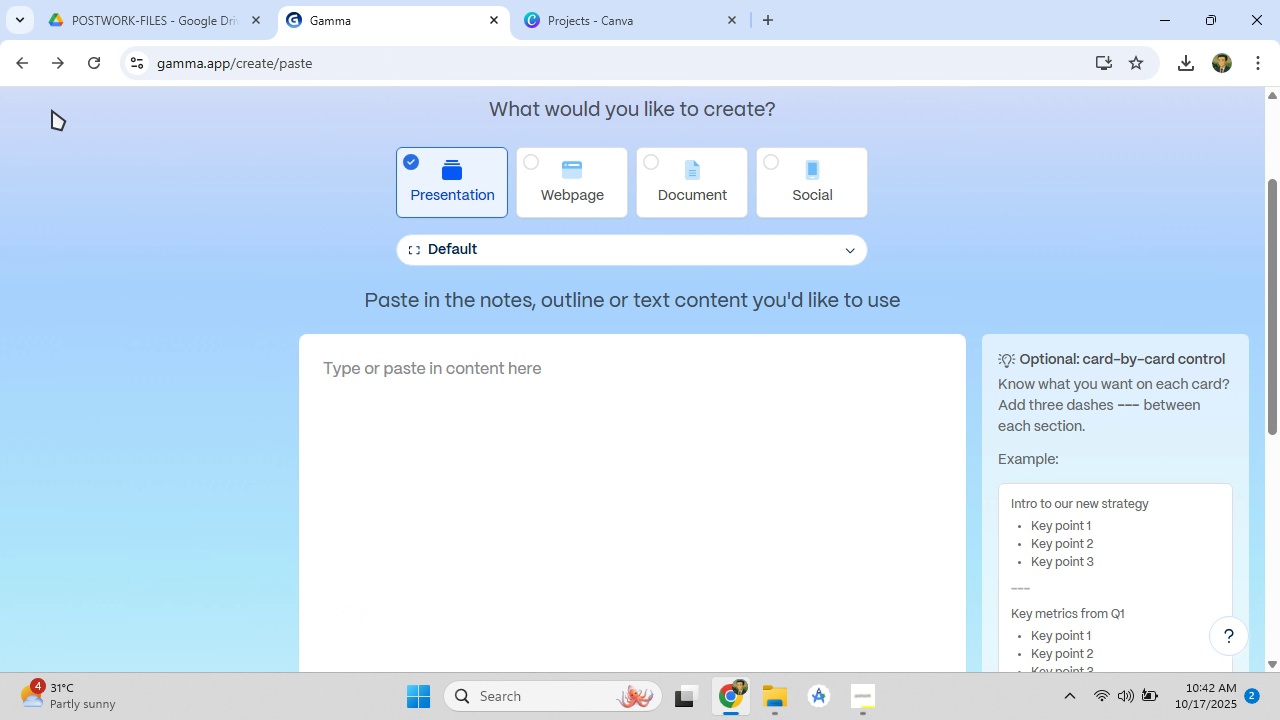 
mouse_move([16, 109])
 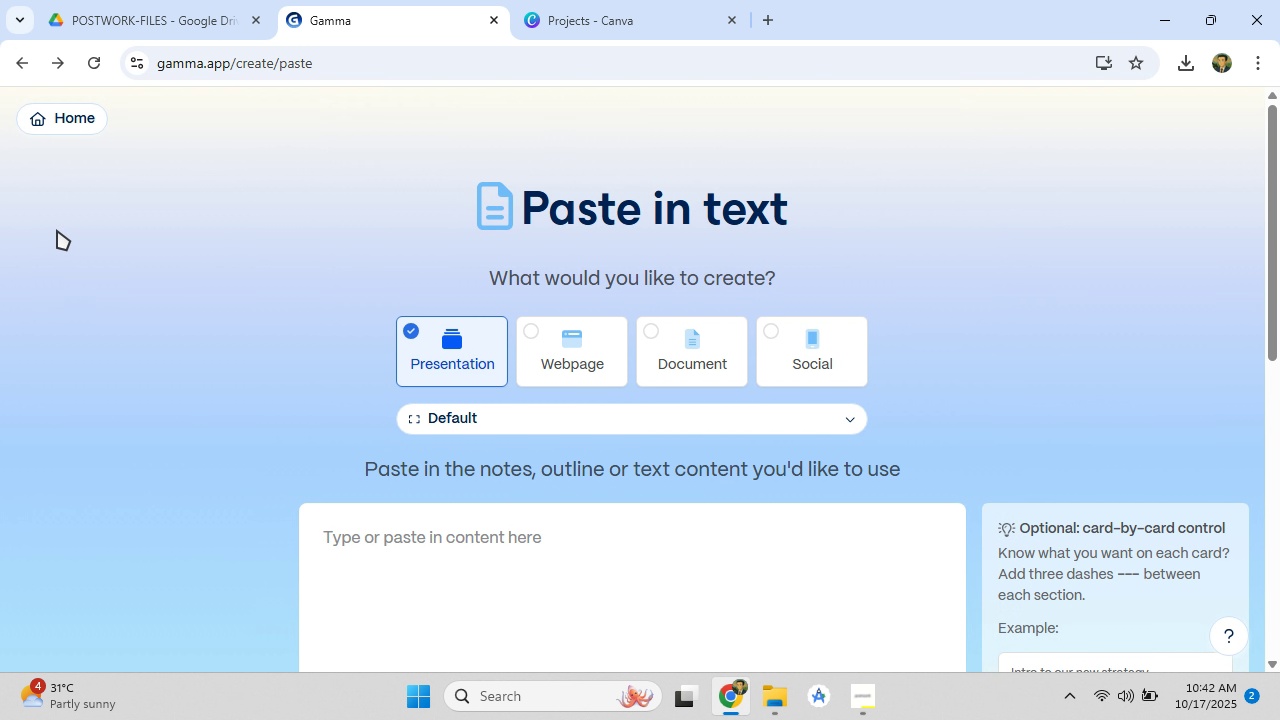 
scroll: coordinate [66, 280], scroll_direction: up, amount: 5.0
 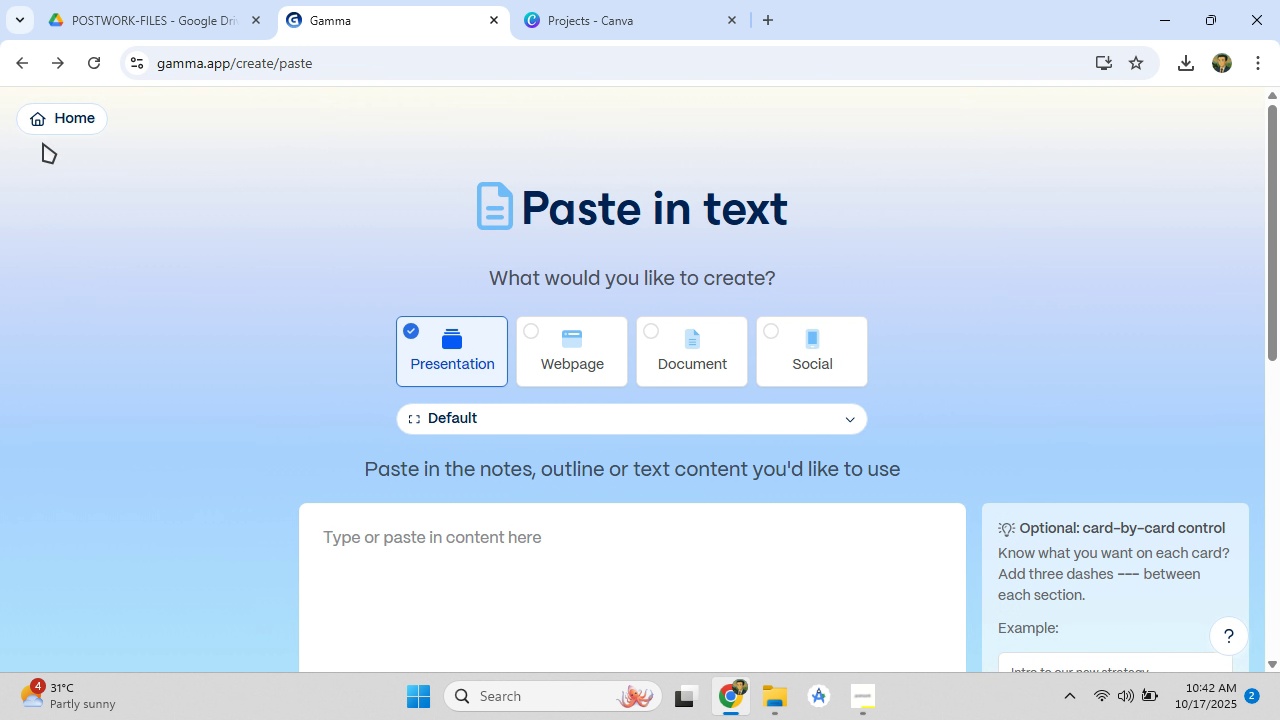 
left_click([43, 118])
 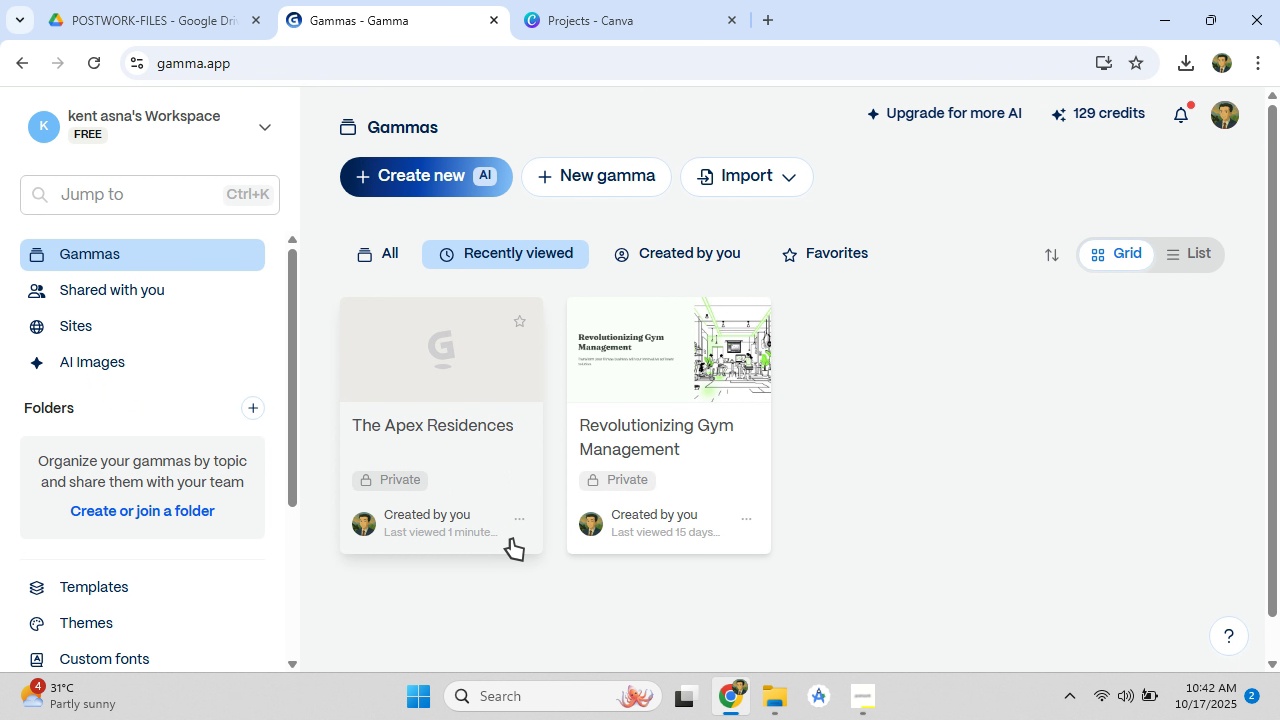 
left_click([519, 522])
 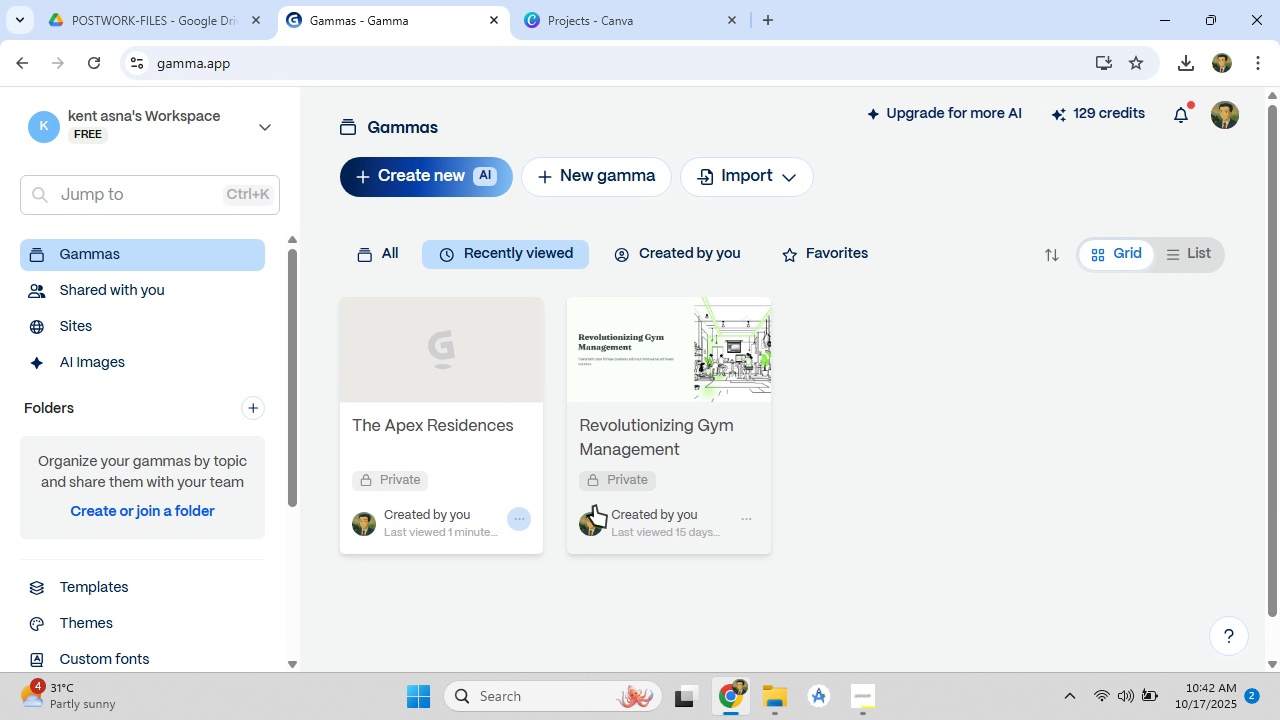 
left_click([594, 506])
 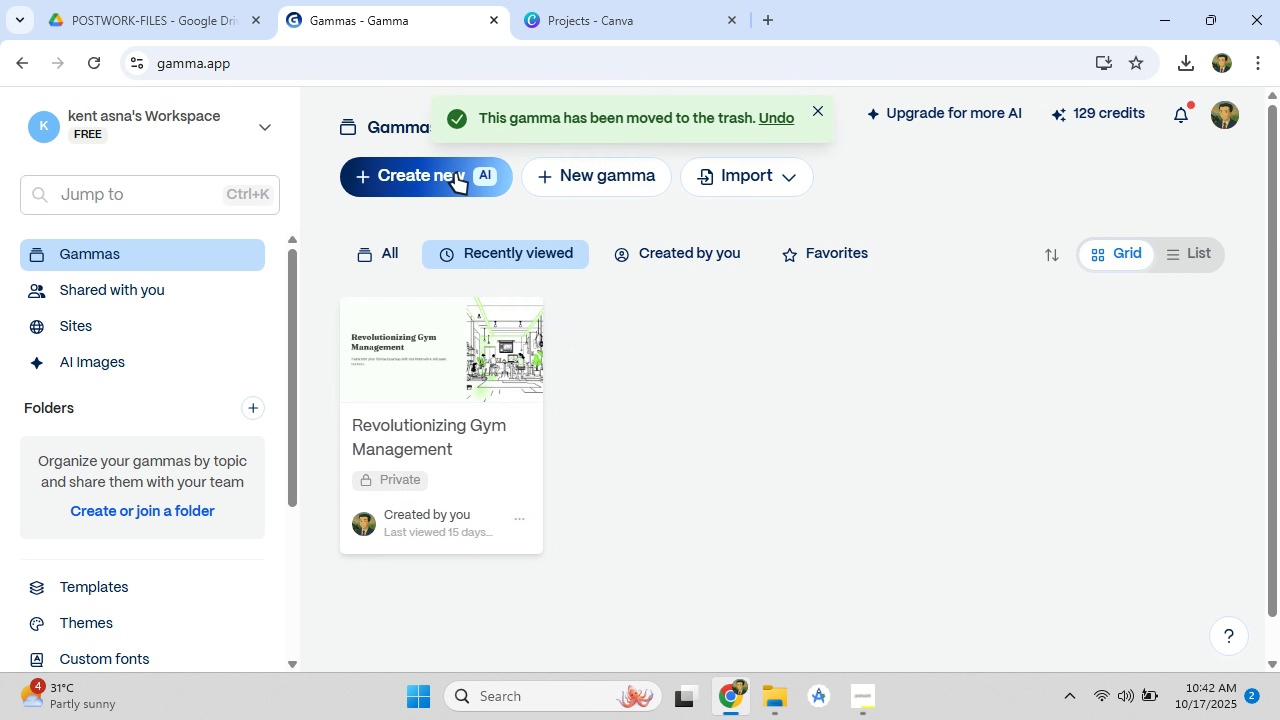 
left_click([455, 173])
 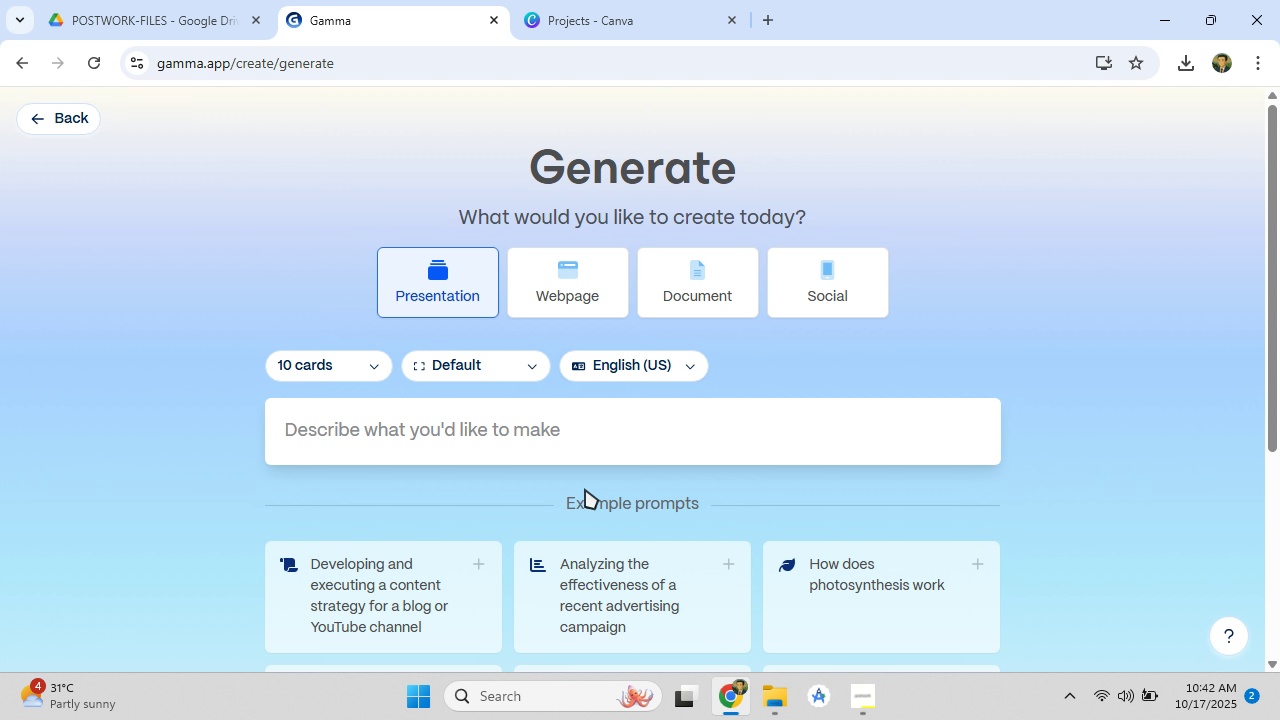 
wait(6.86)
 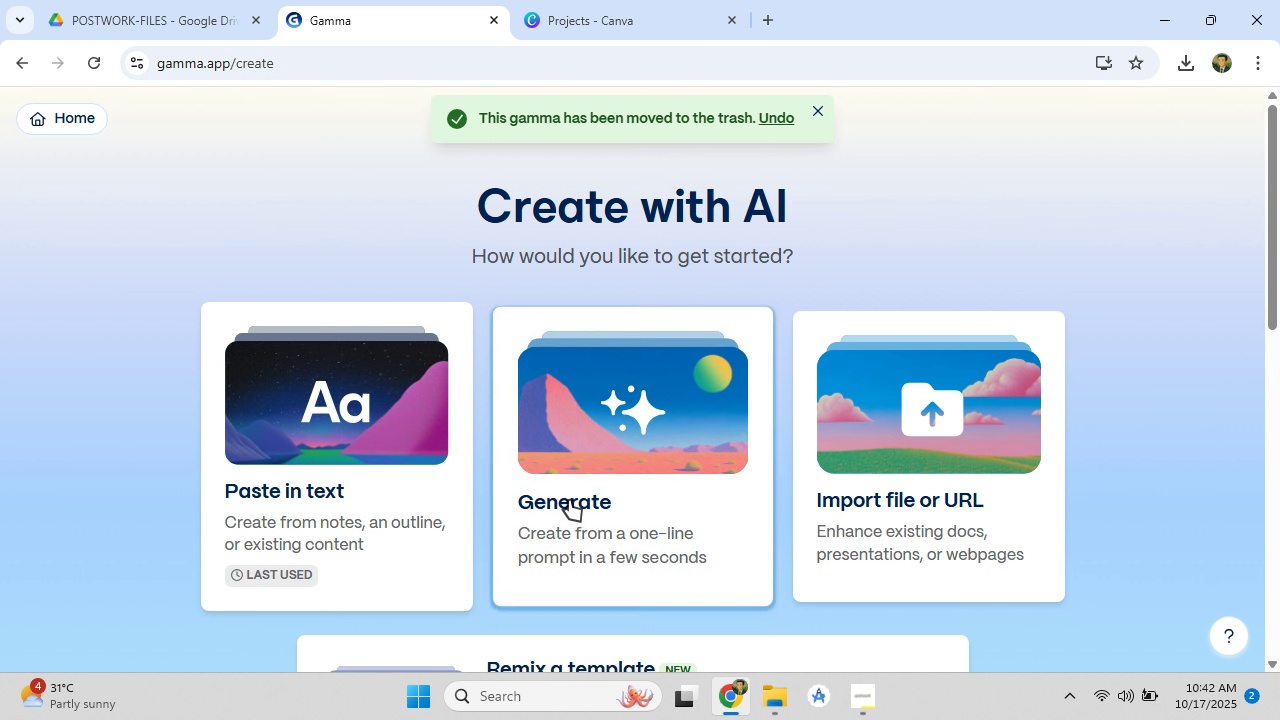 
left_click([370, 365])
 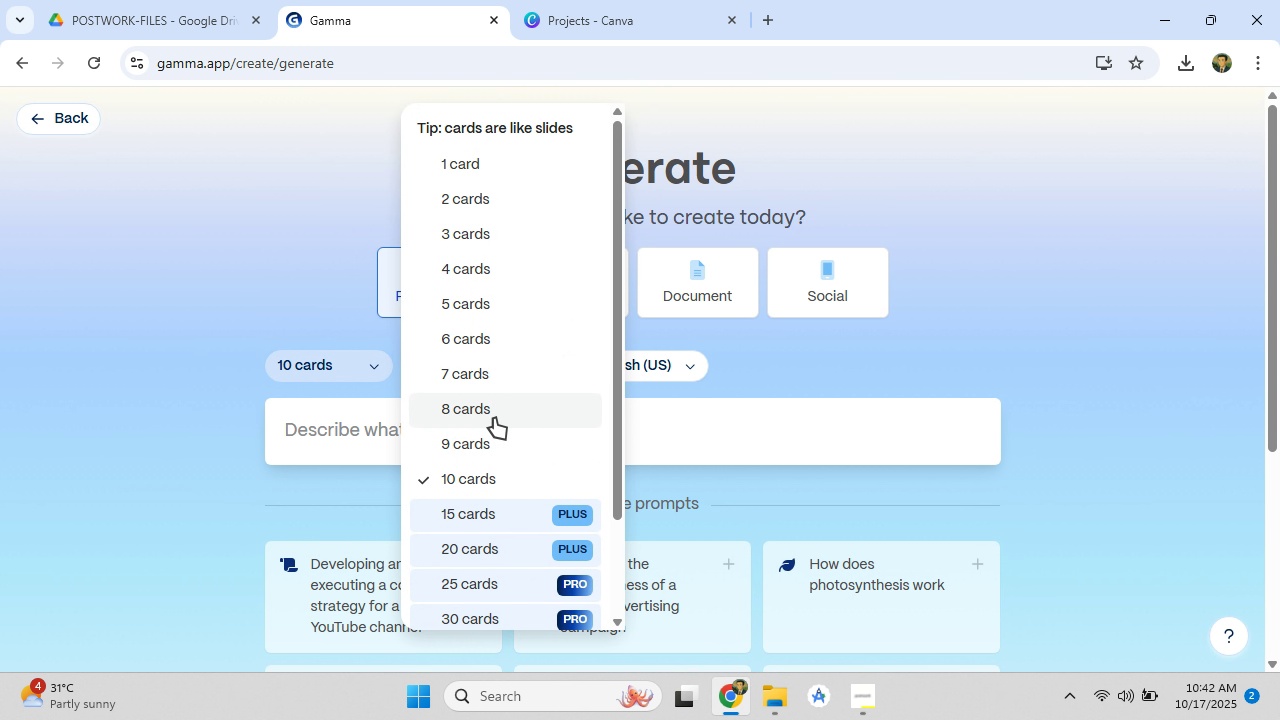 
left_click([494, 417])
 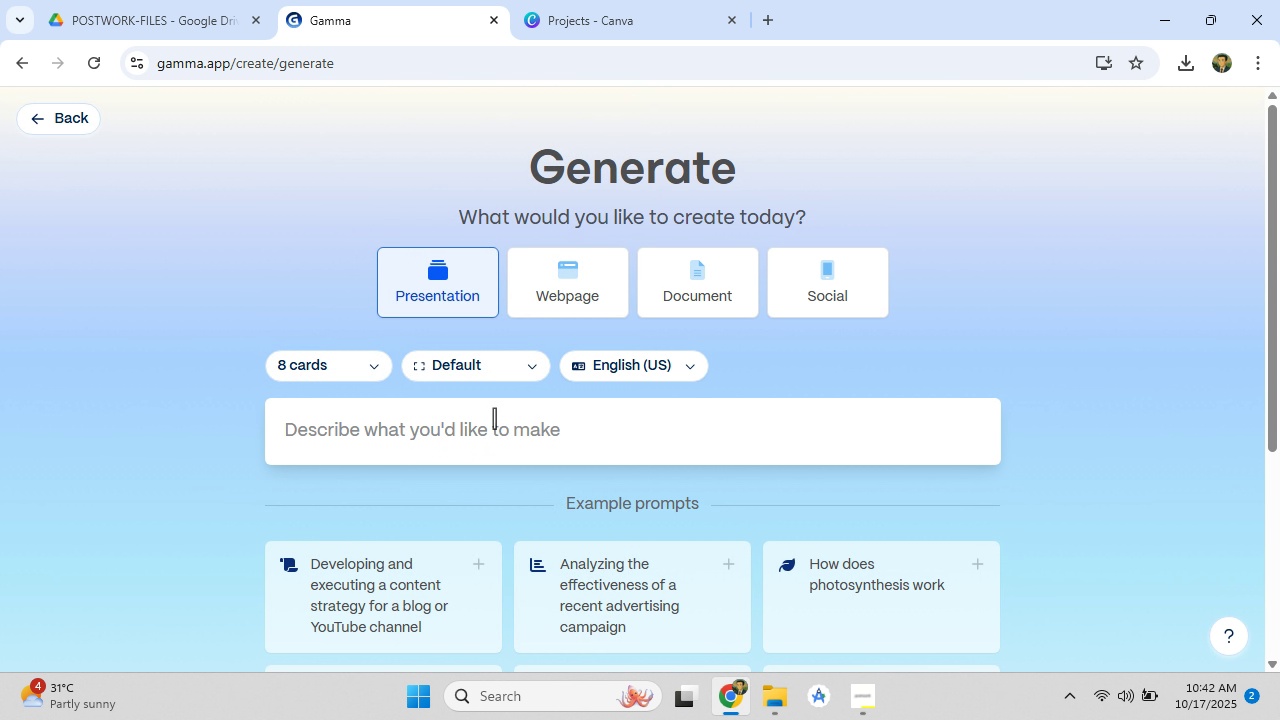 
left_click([494, 422])
 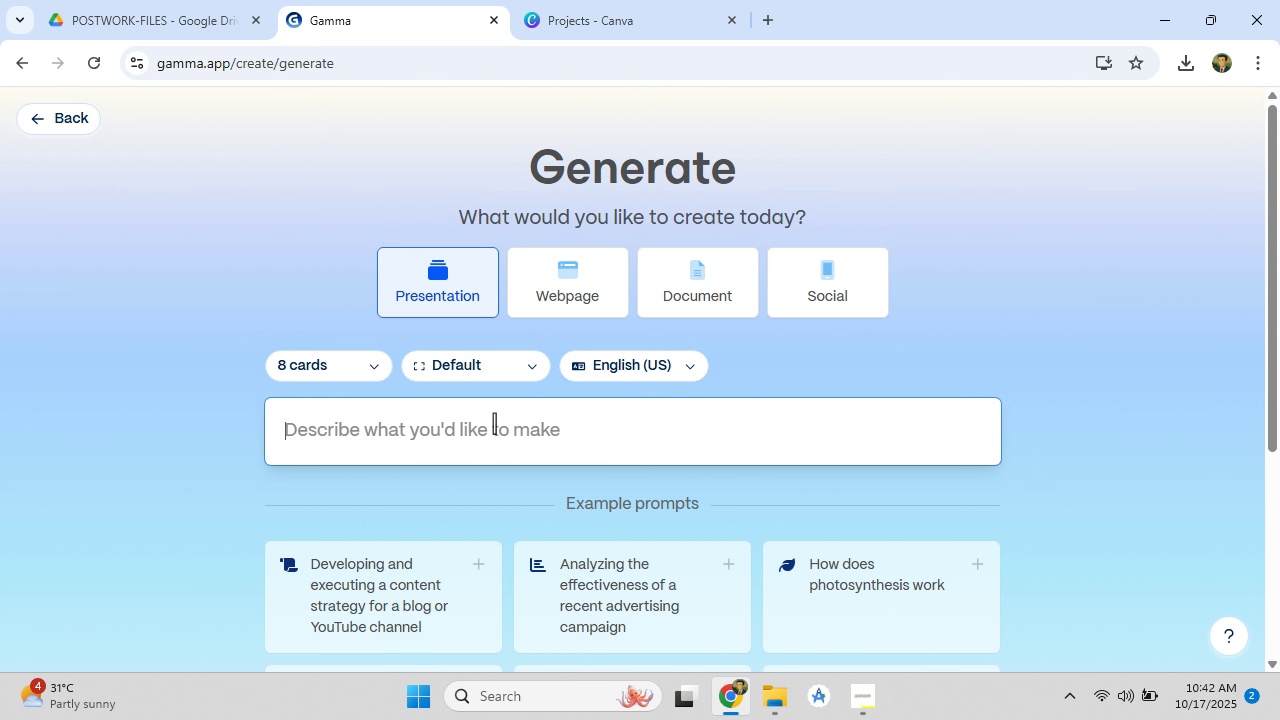 
key(Control+V)
 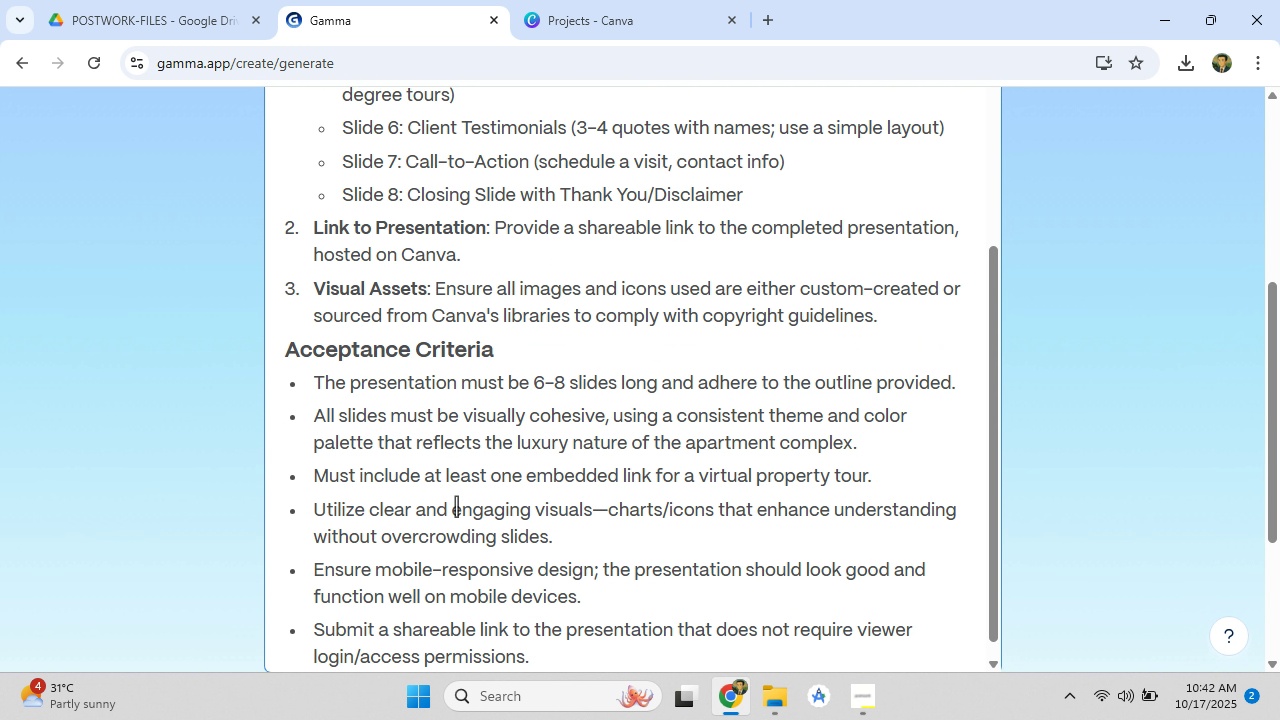 
left_click_drag(start_coordinate=[890, 315], to_coordinate=[286, 219])
 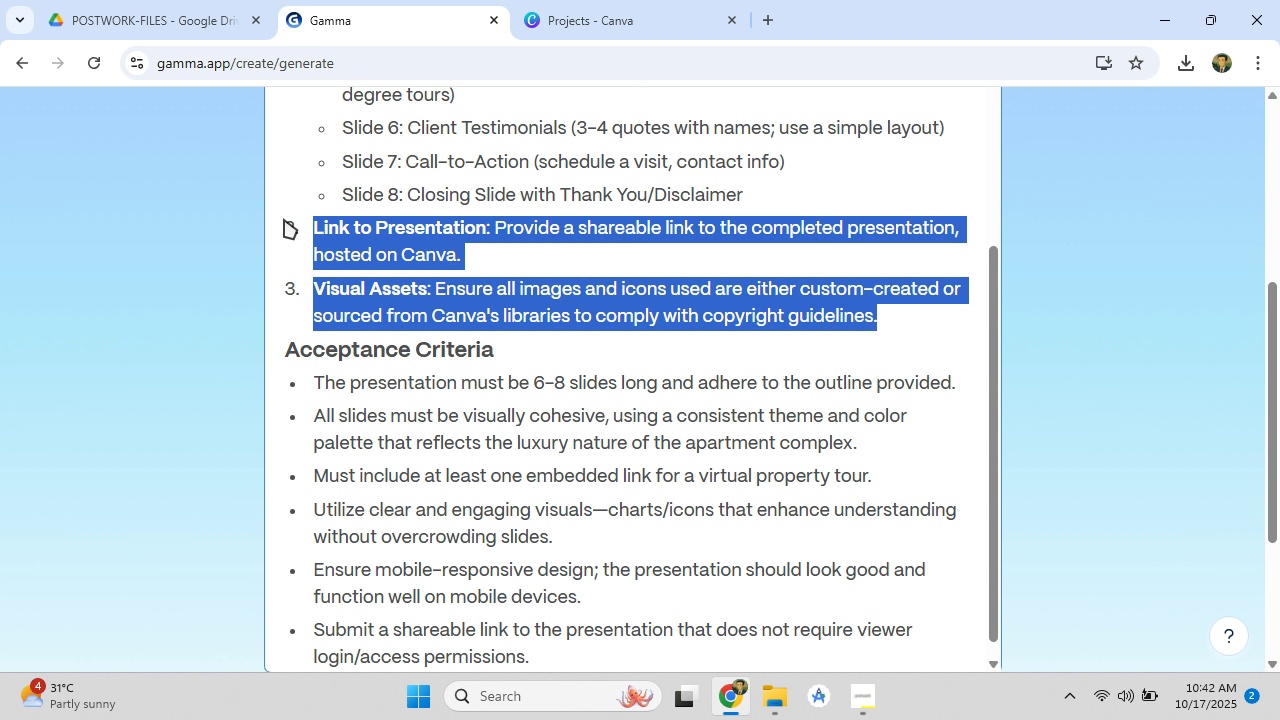 
key(Backspace)
 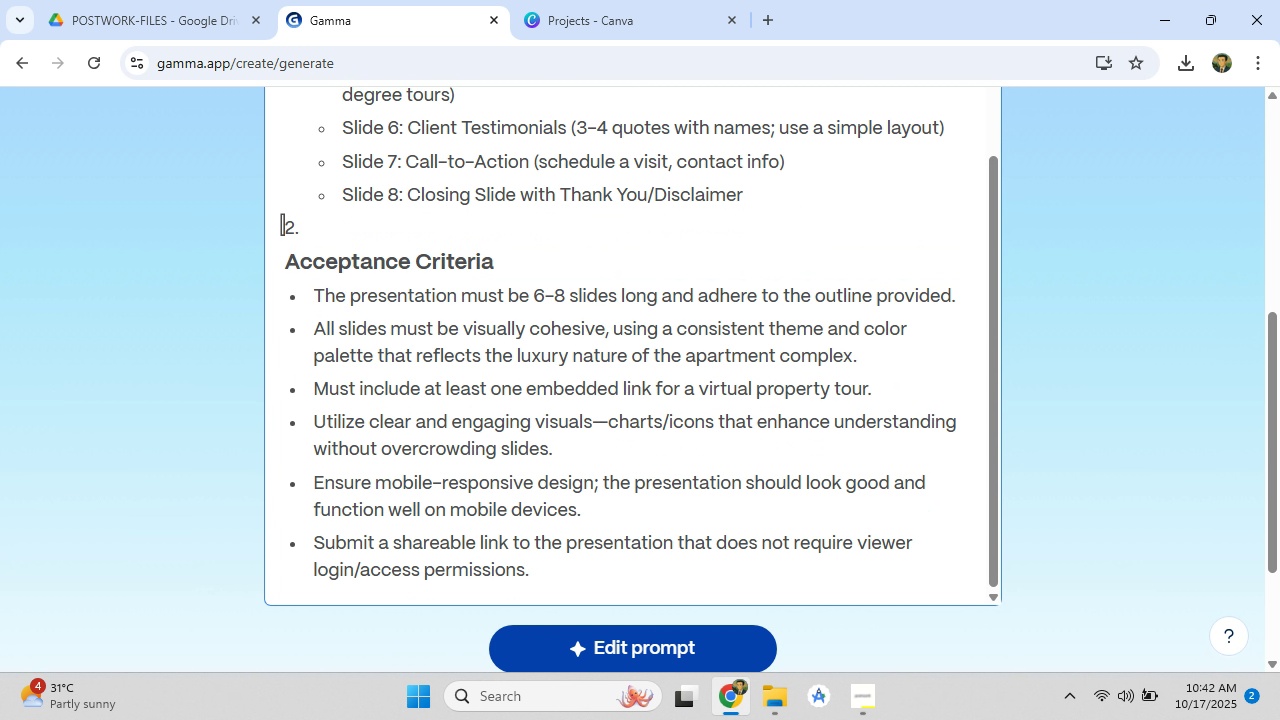 
key(Backspace)
 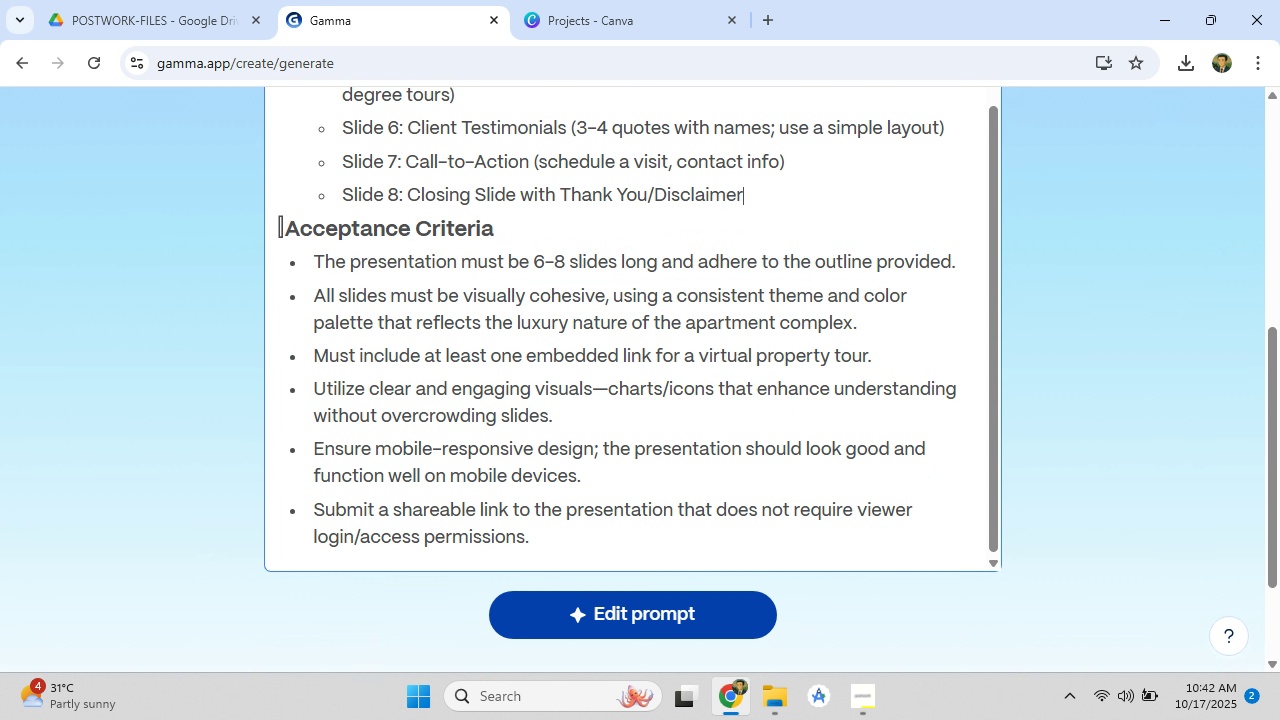 
key(Backspace)
 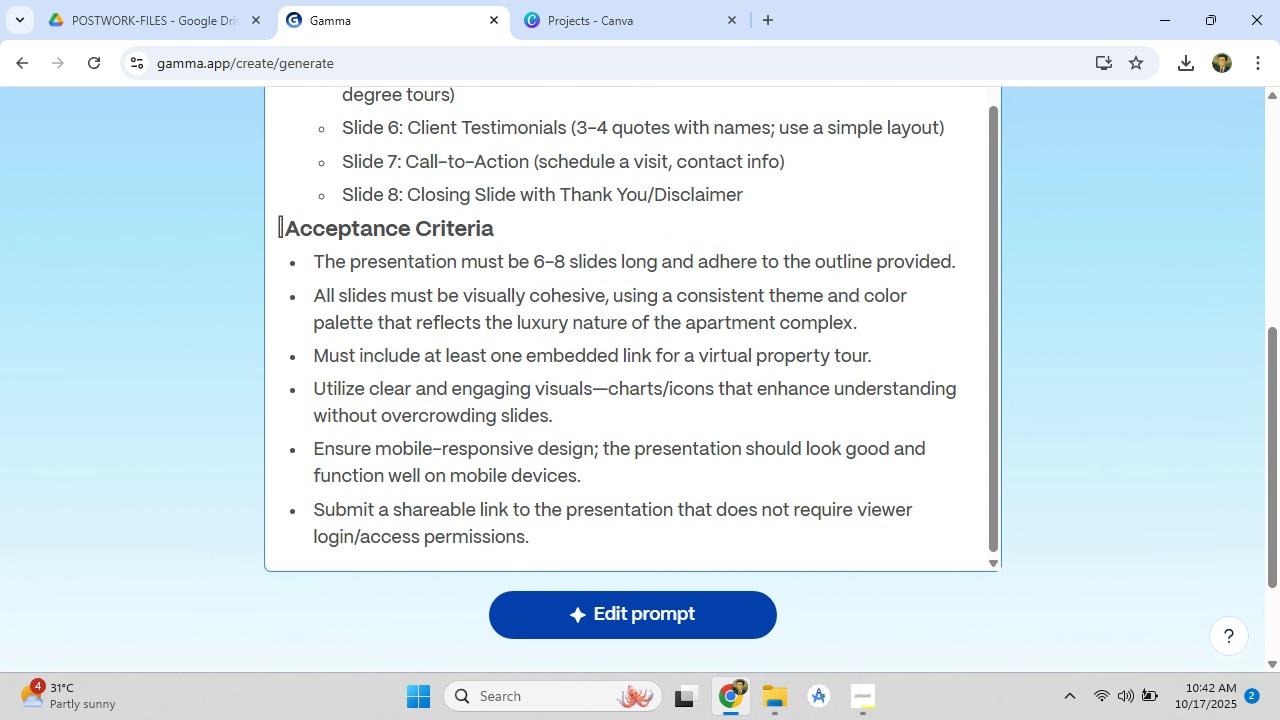 
scroll: coordinate [488, 291], scroll_direction: up, amount: 8.0
 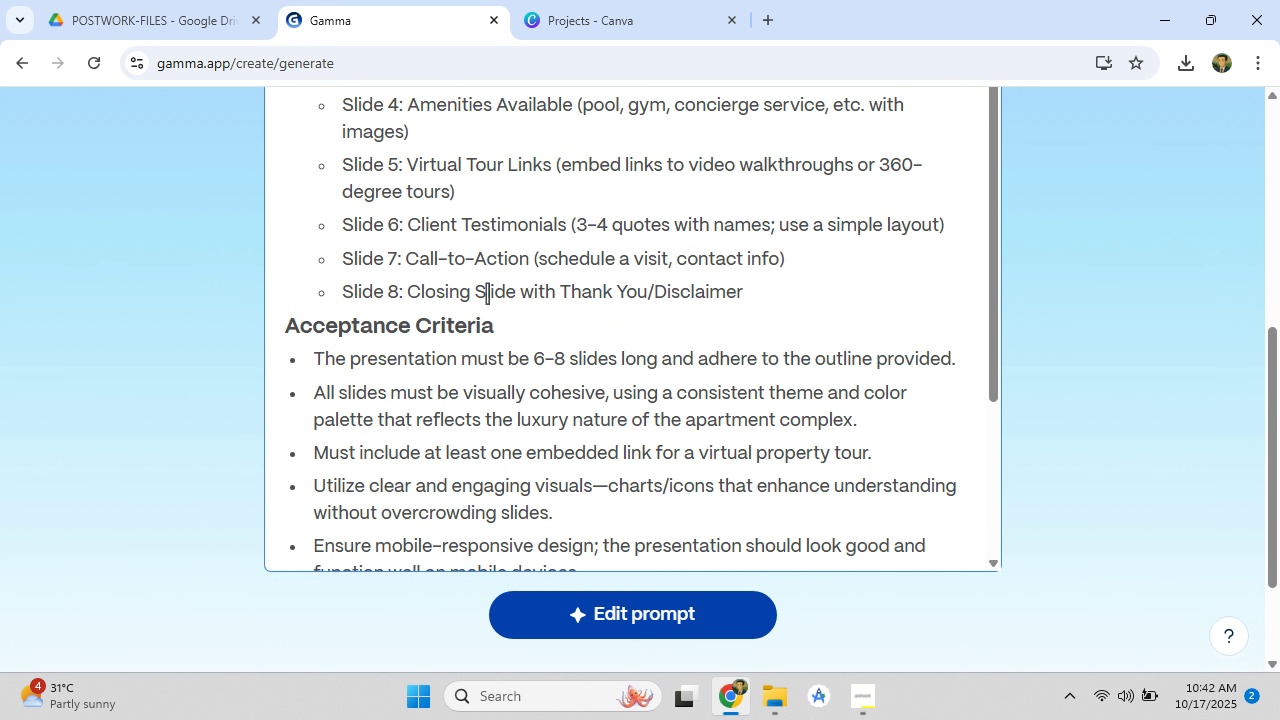 
scroll: coordinate [530, 476], scroll_direction: down, amount: 8.0
 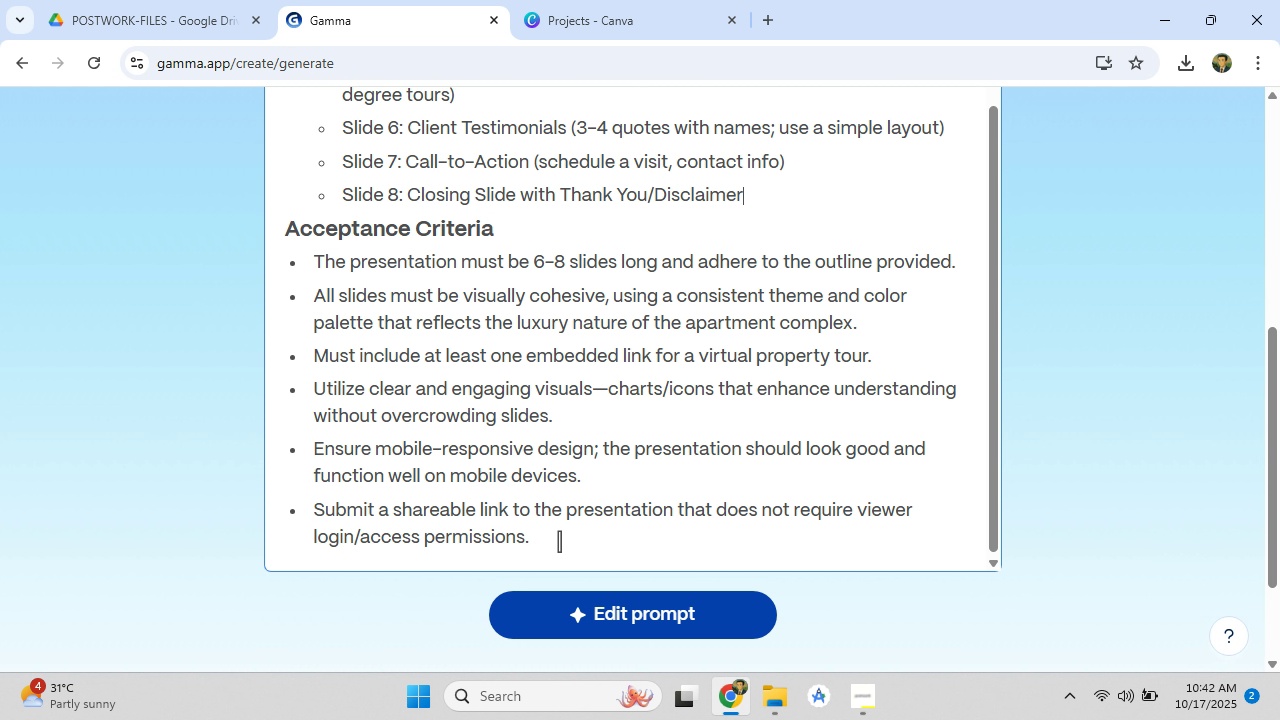 
wait(5.92)
 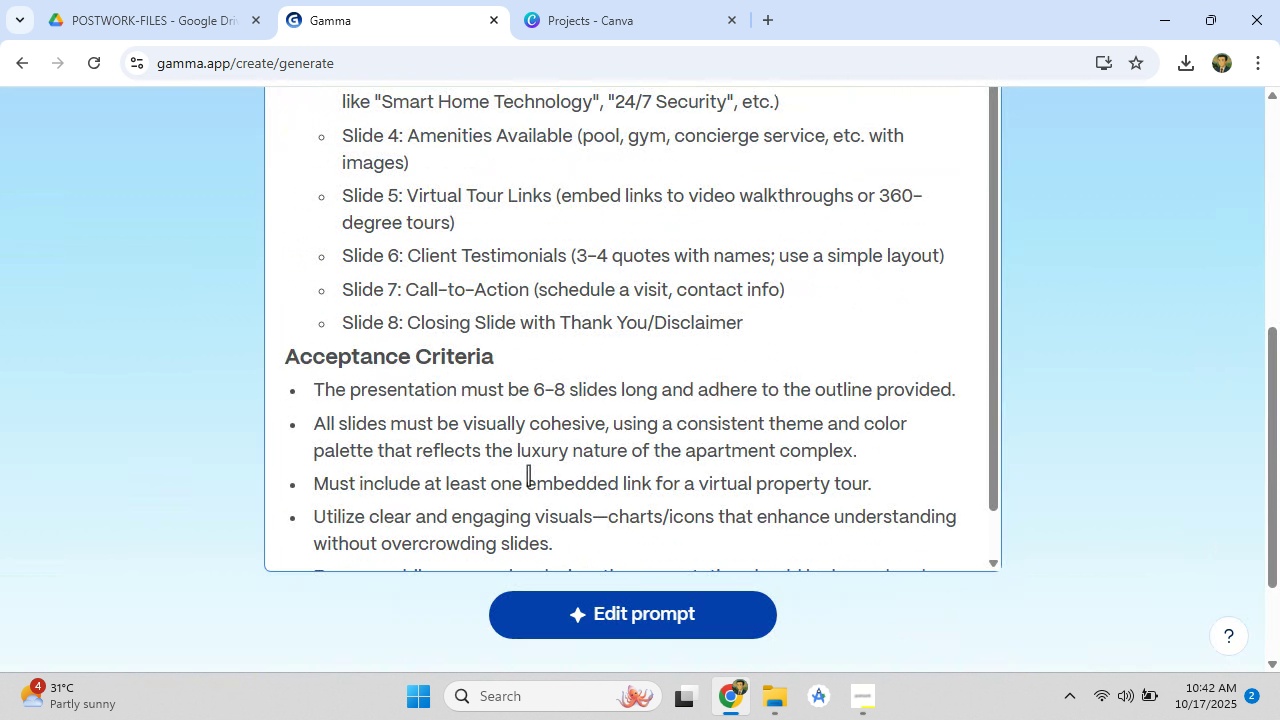 
left_click_drag(start_coordinate=[549, 542], to_coordinate=[250, 507])
 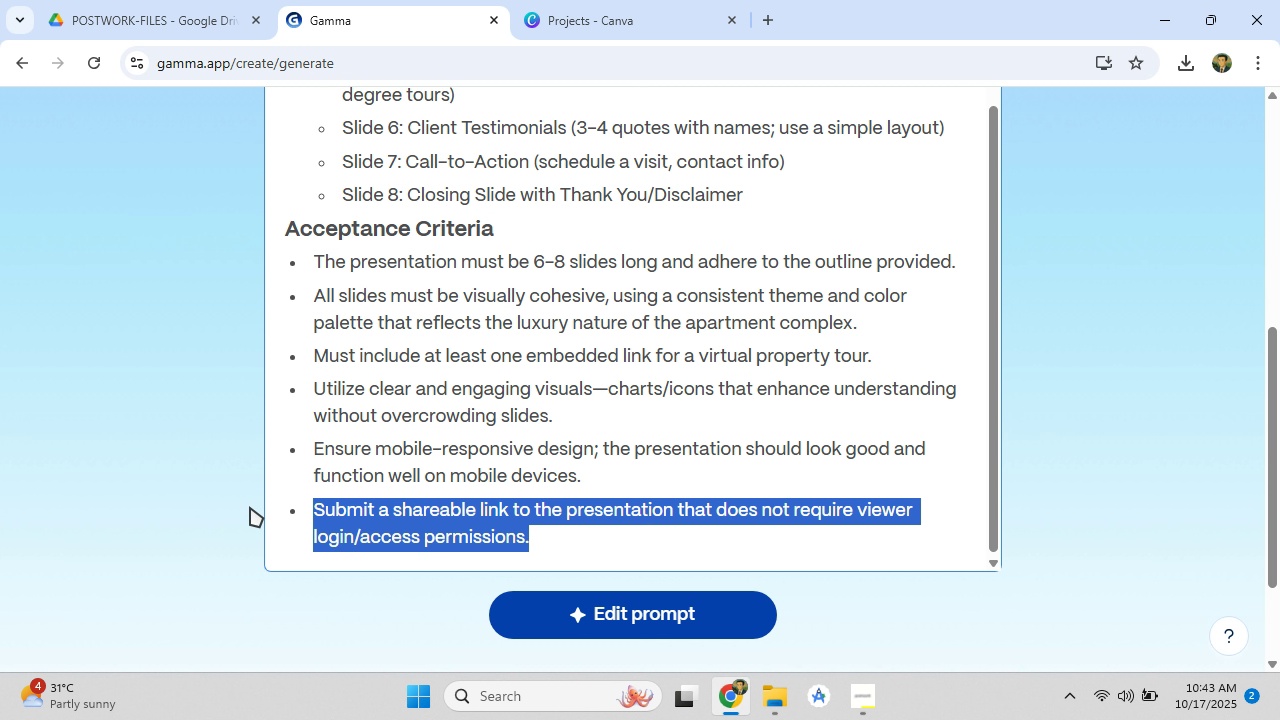 
key(Backspace)
 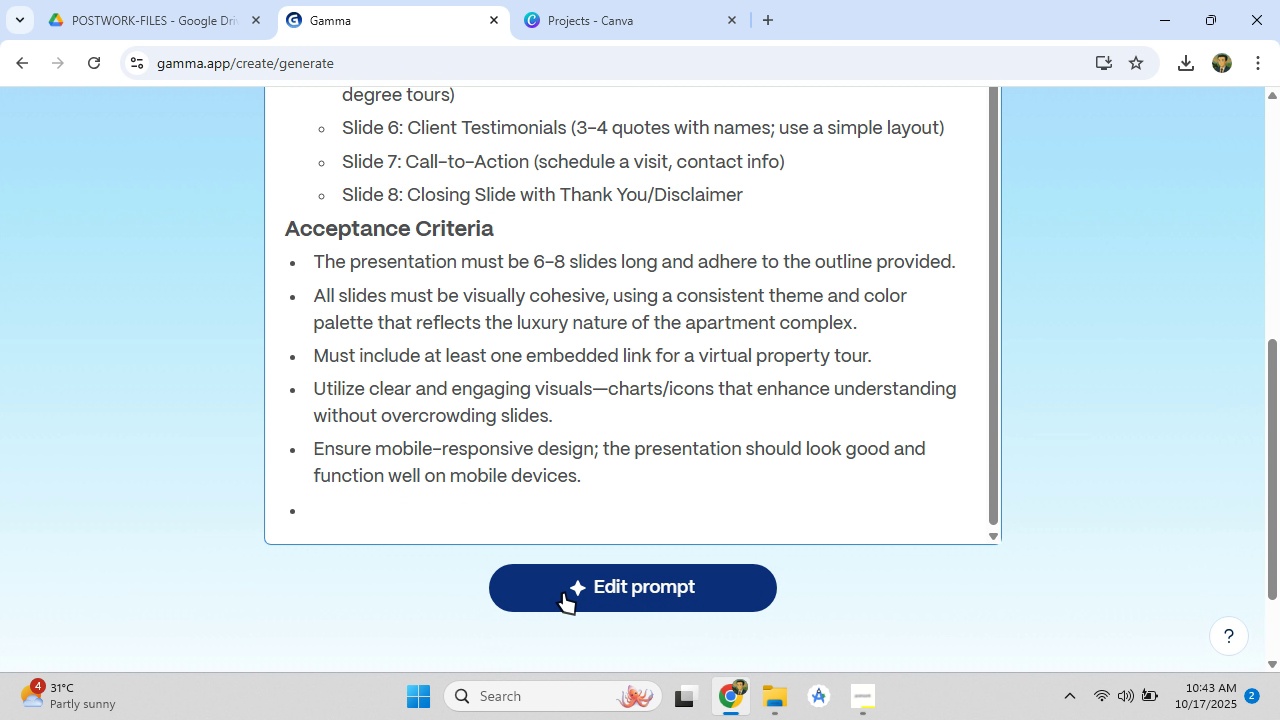 
left_click([563, 593])
 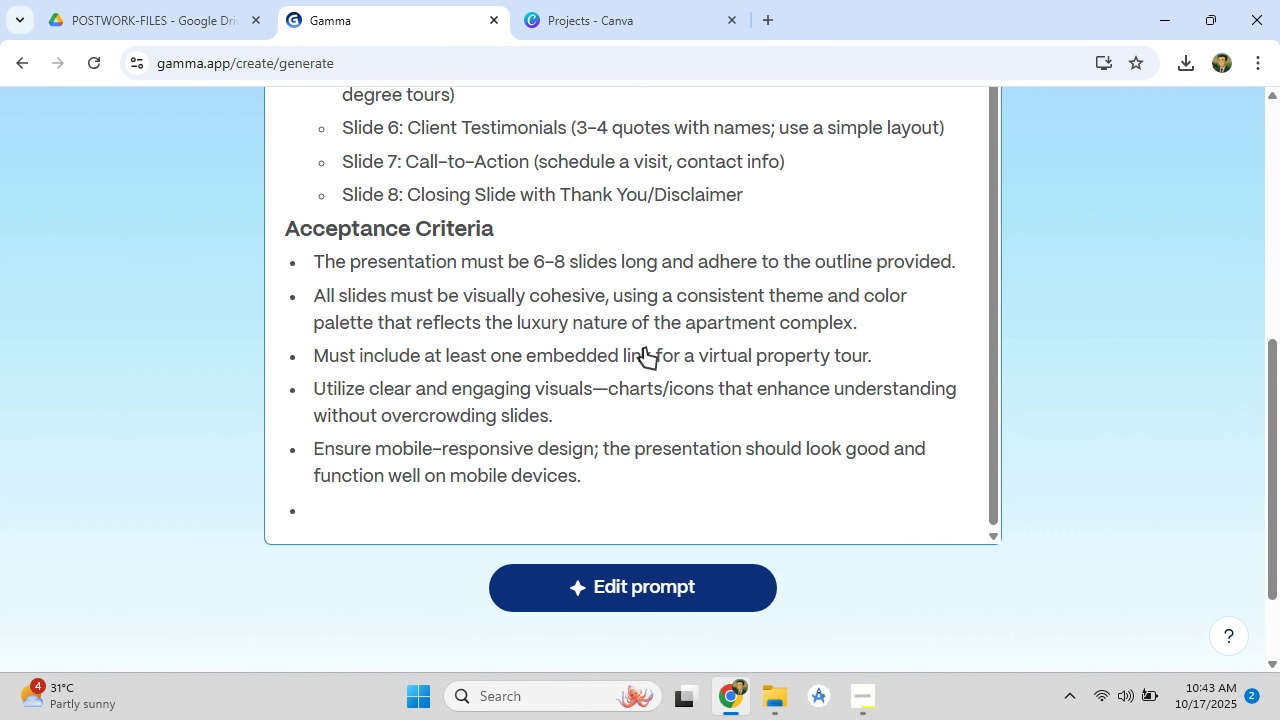 
scroll: coordinate [595, 365], scroll_direction: up, amount: 9.0
 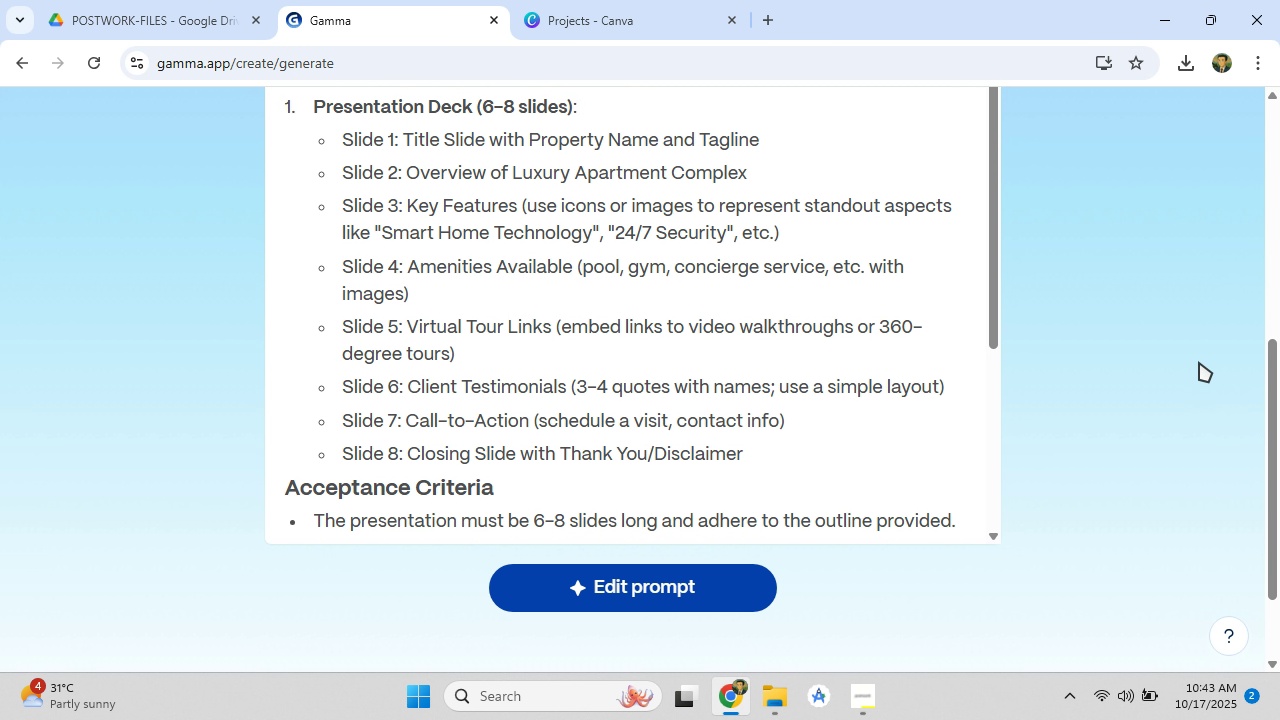 
left_click_drag(start_coordinate=[1275, 413], to_coordinate=[1253, 157])
 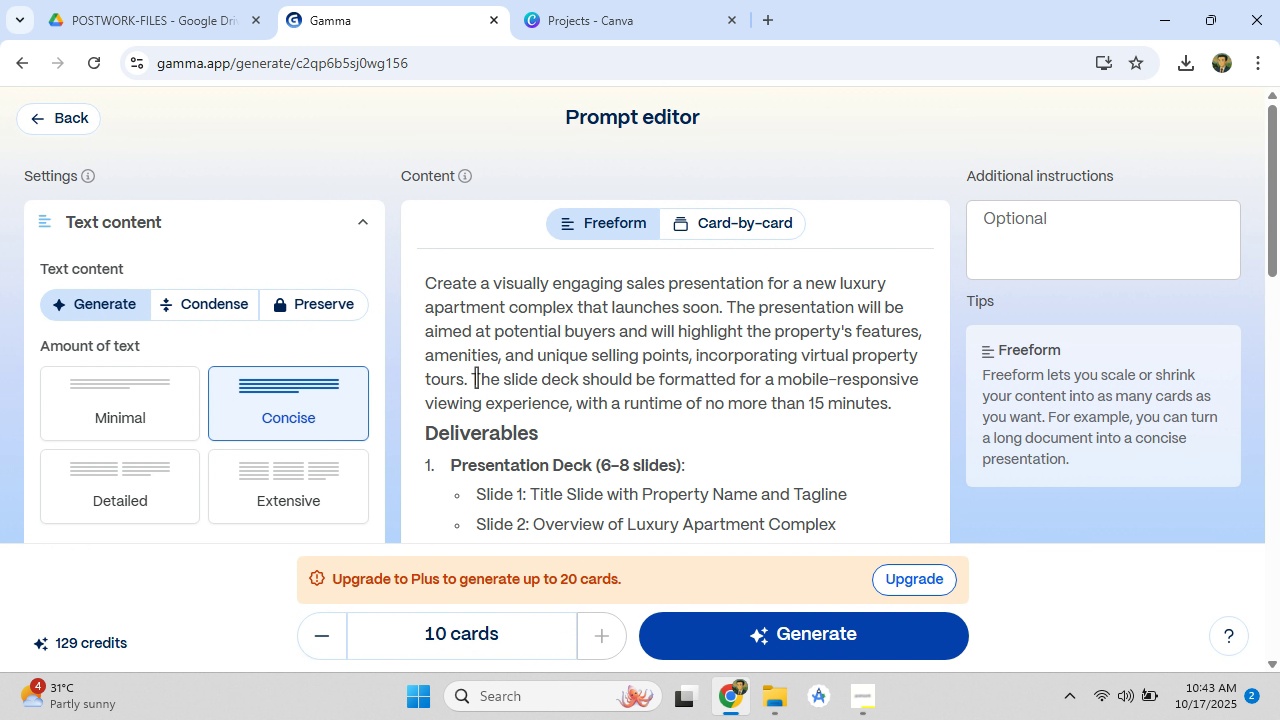 
wait(8.95)
 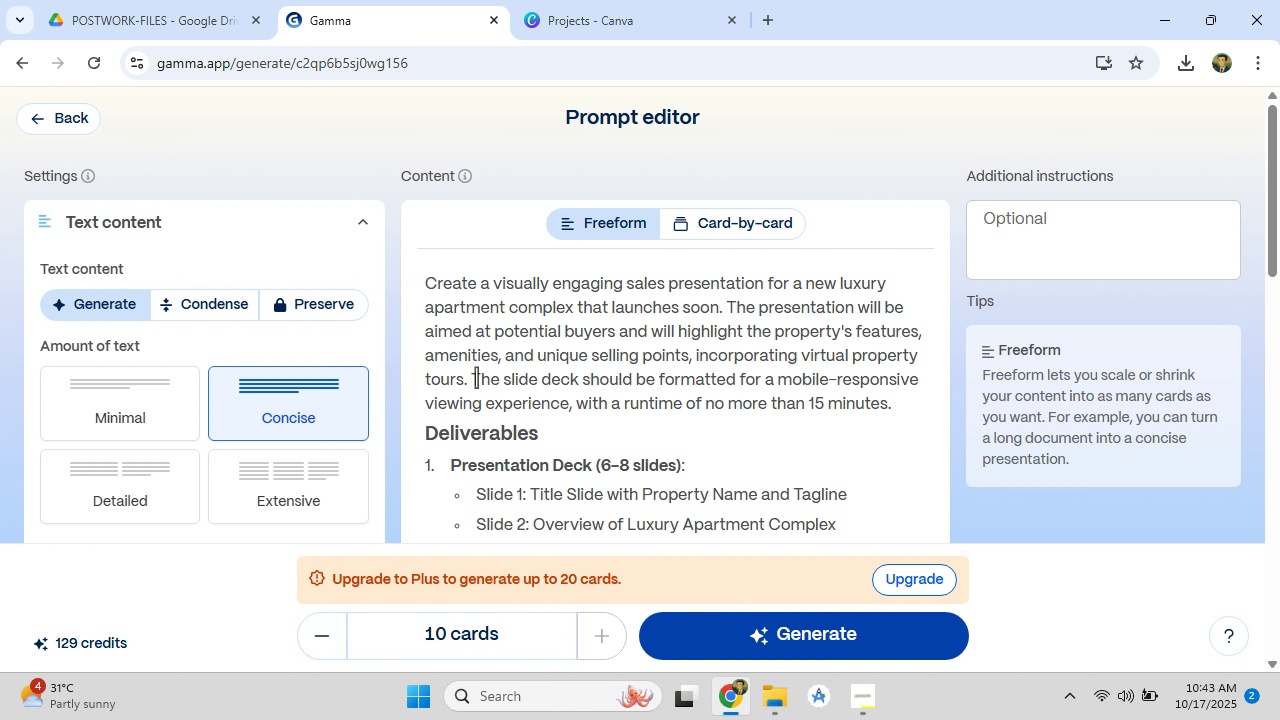 
left_click([206, 307])
 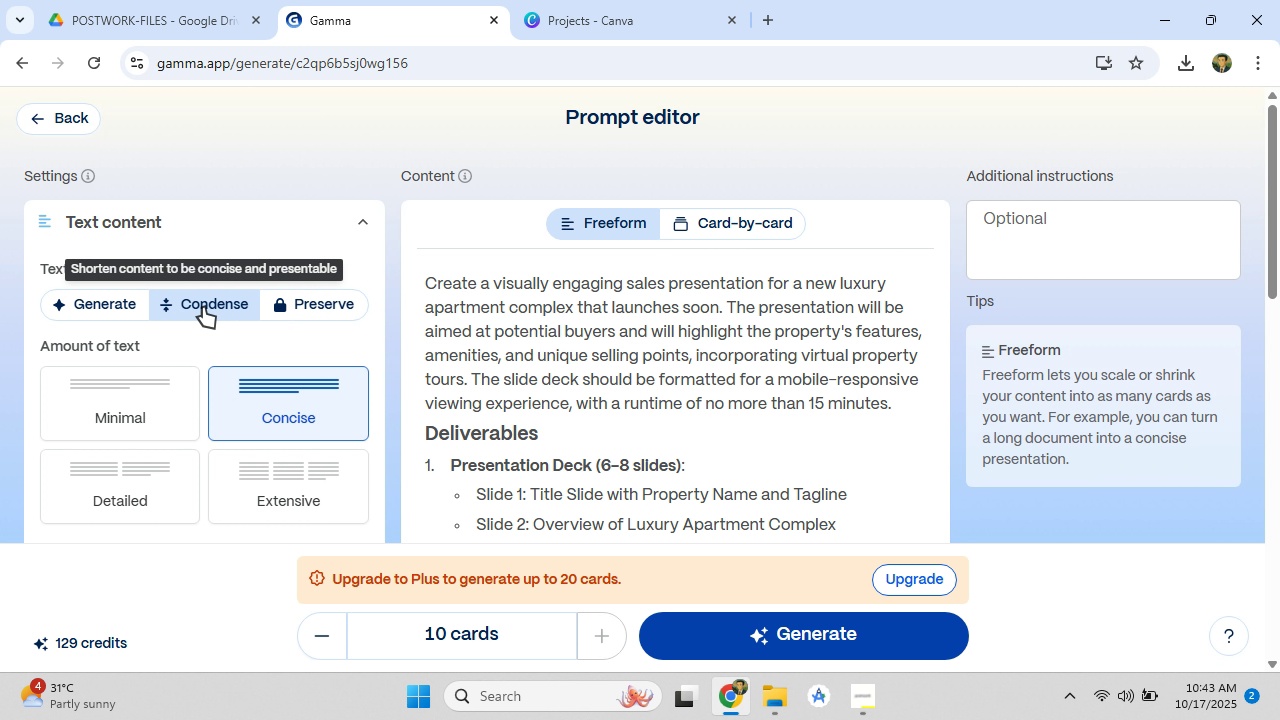 
wait(7.99)
 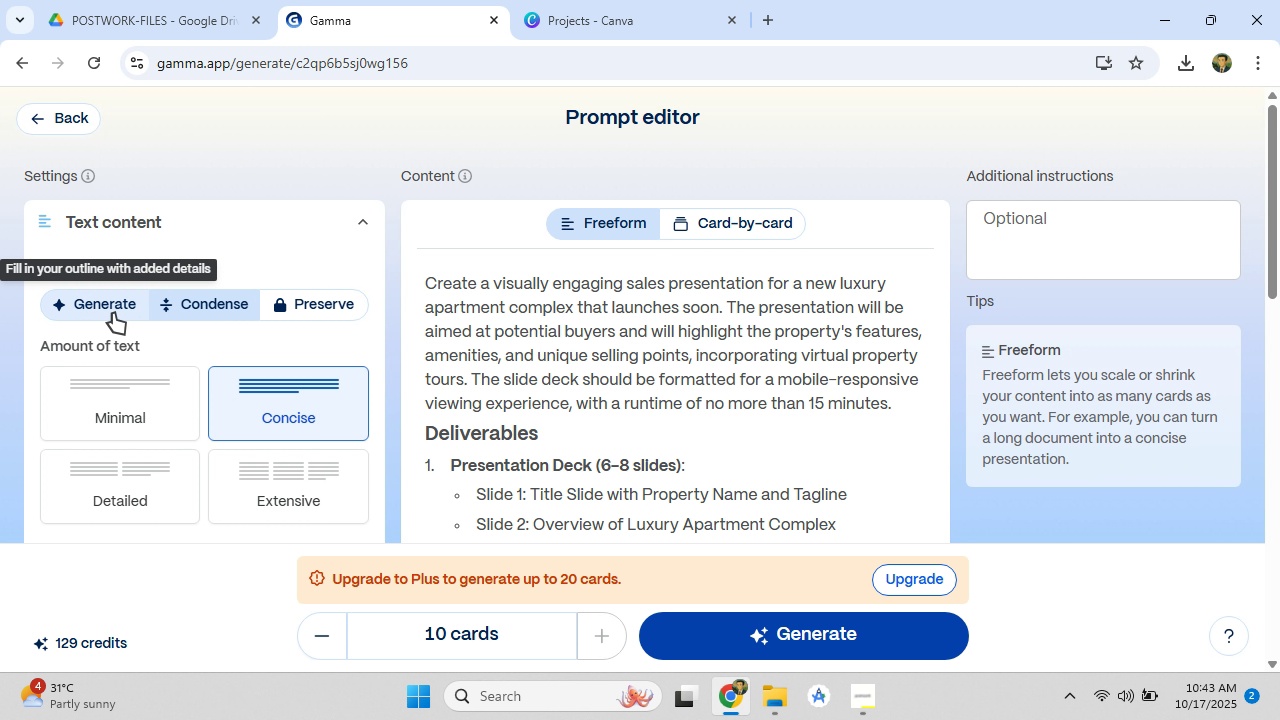 
left_click([113, 314])
 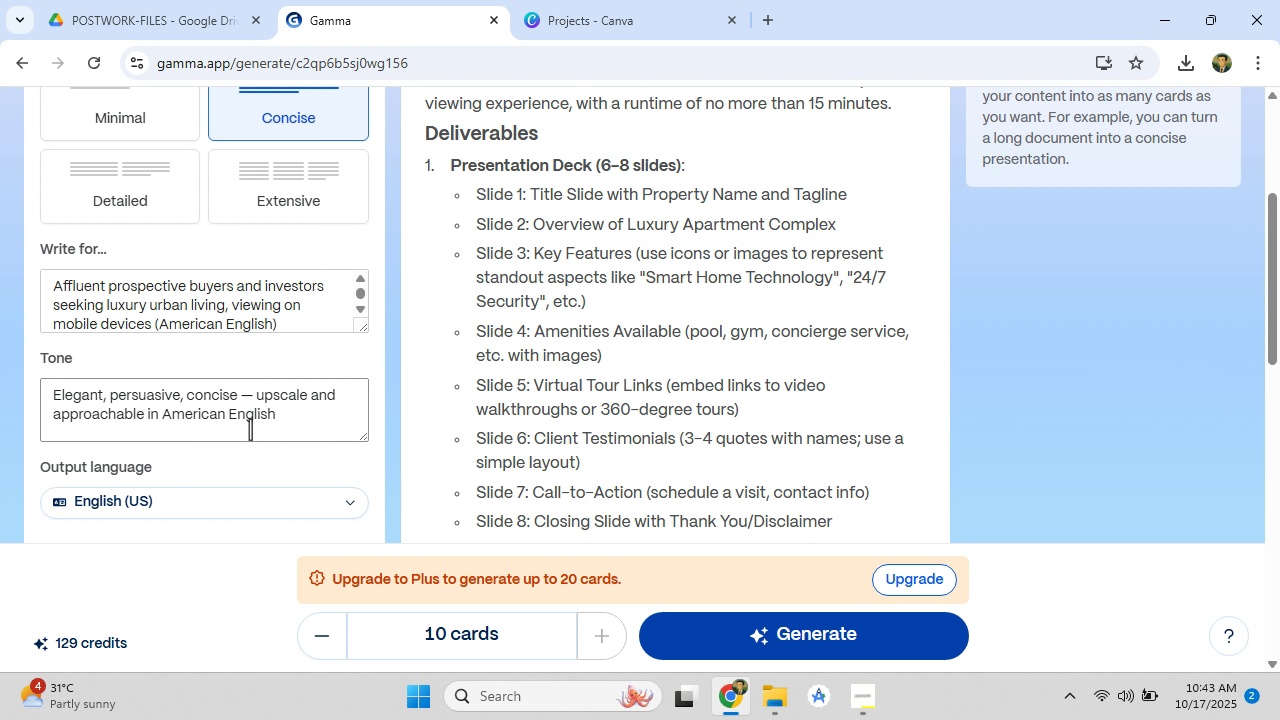 
scroll: coordinate [142, 416], scroll_direction: down, amount: 11.0
 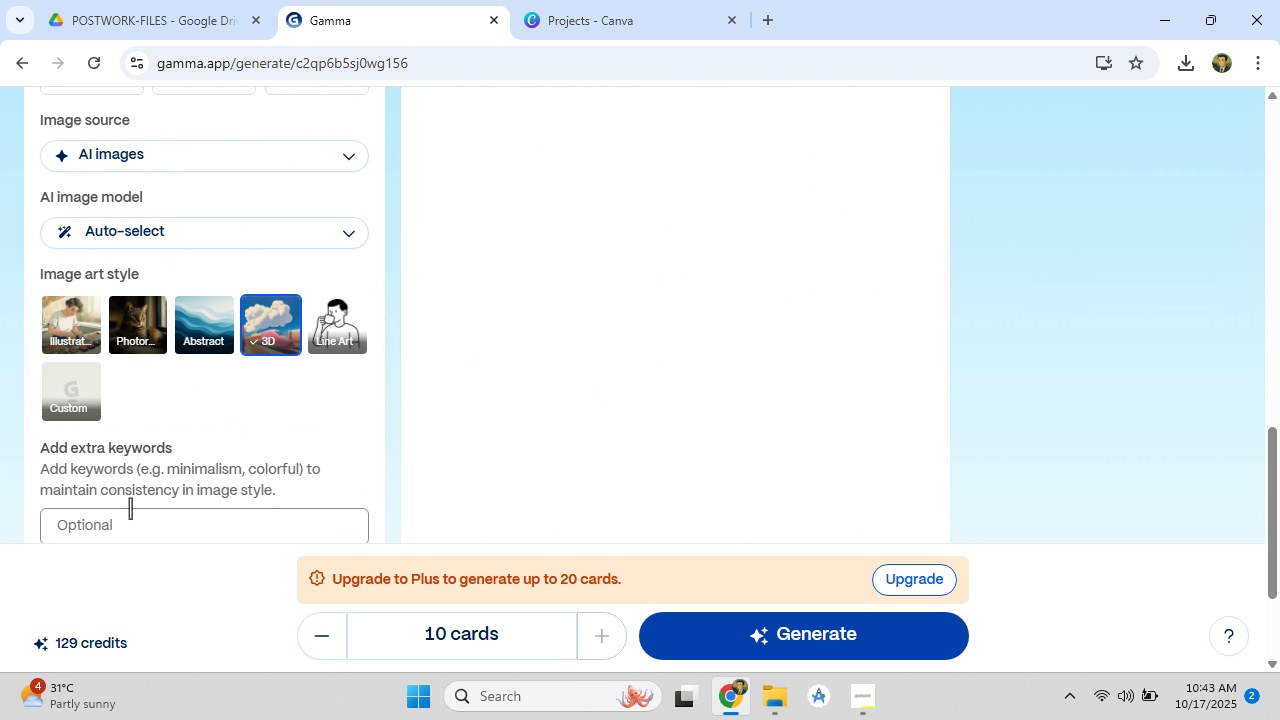 
type(moser)
 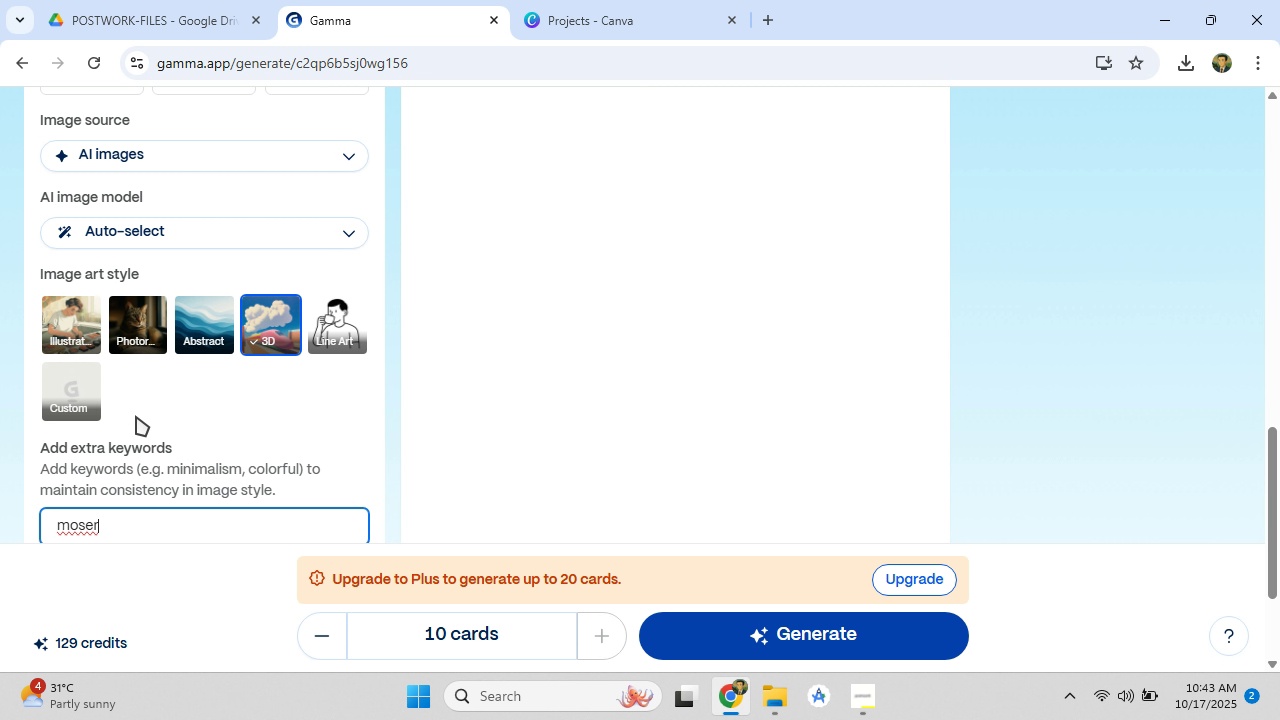 
left_click([75, 312])
 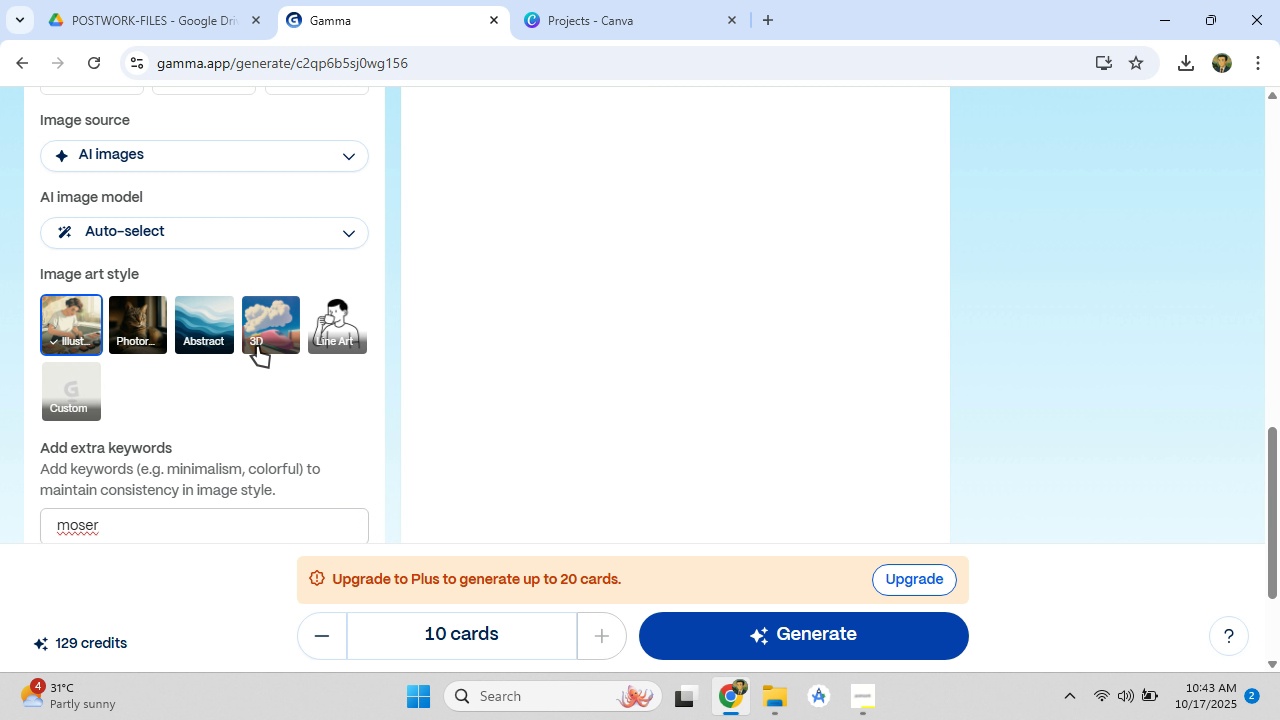 
left_click([263, 338])
 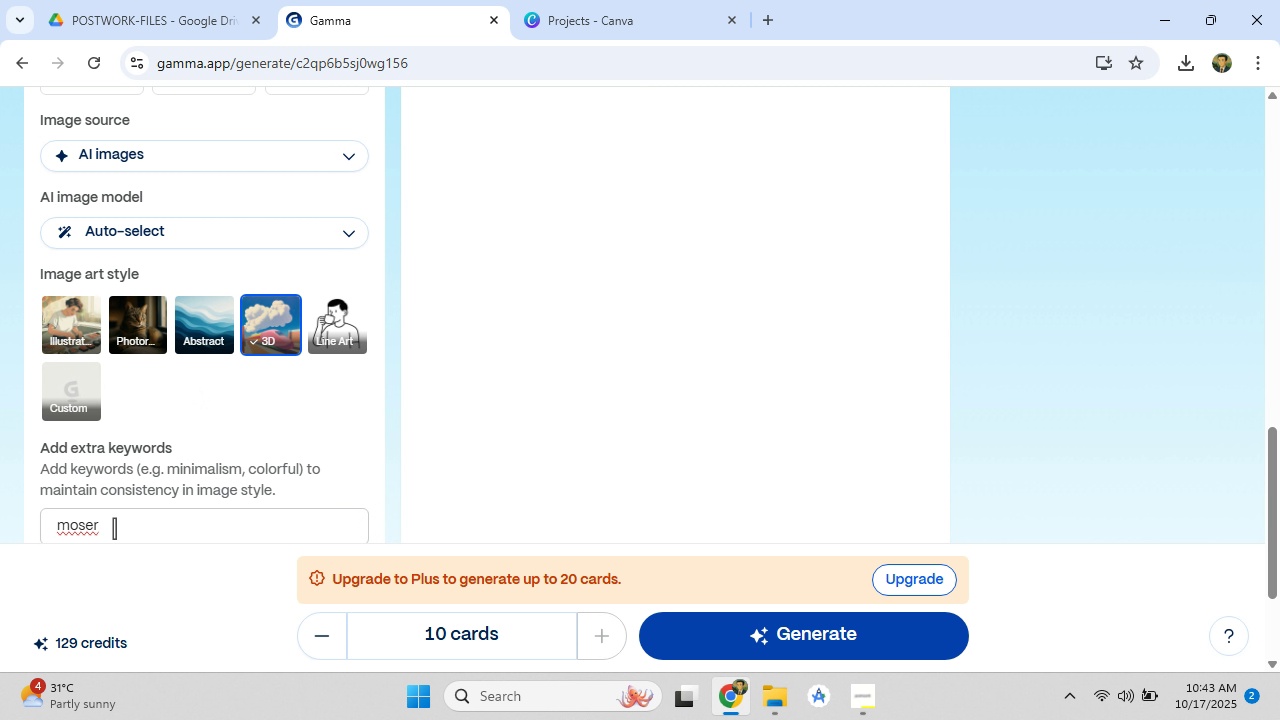 
left_click([114, 528])
 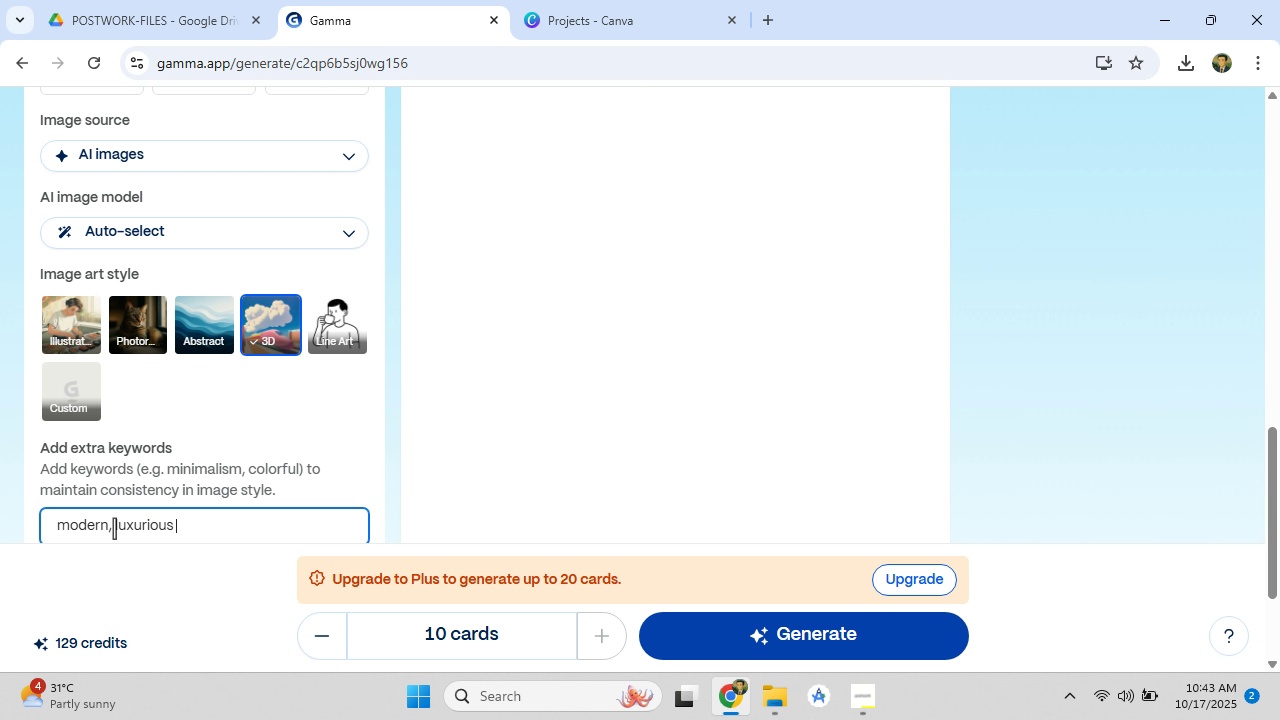 
key(Backspace)
key(Backspace)
key(Backspace)
type(dern, luxurious,)
key(Backspace)
type( aesthitics)
 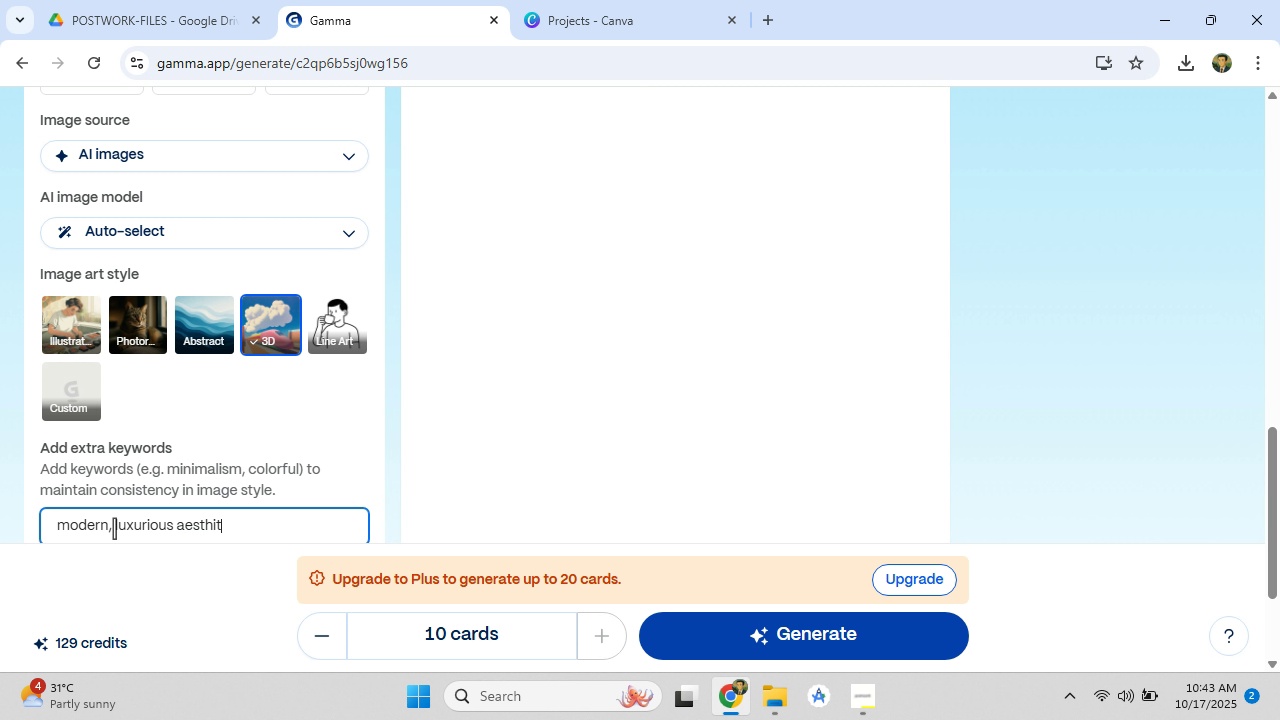 
scroll: coordinate [212, 476], scroll_direction: down, amount: 2.0
 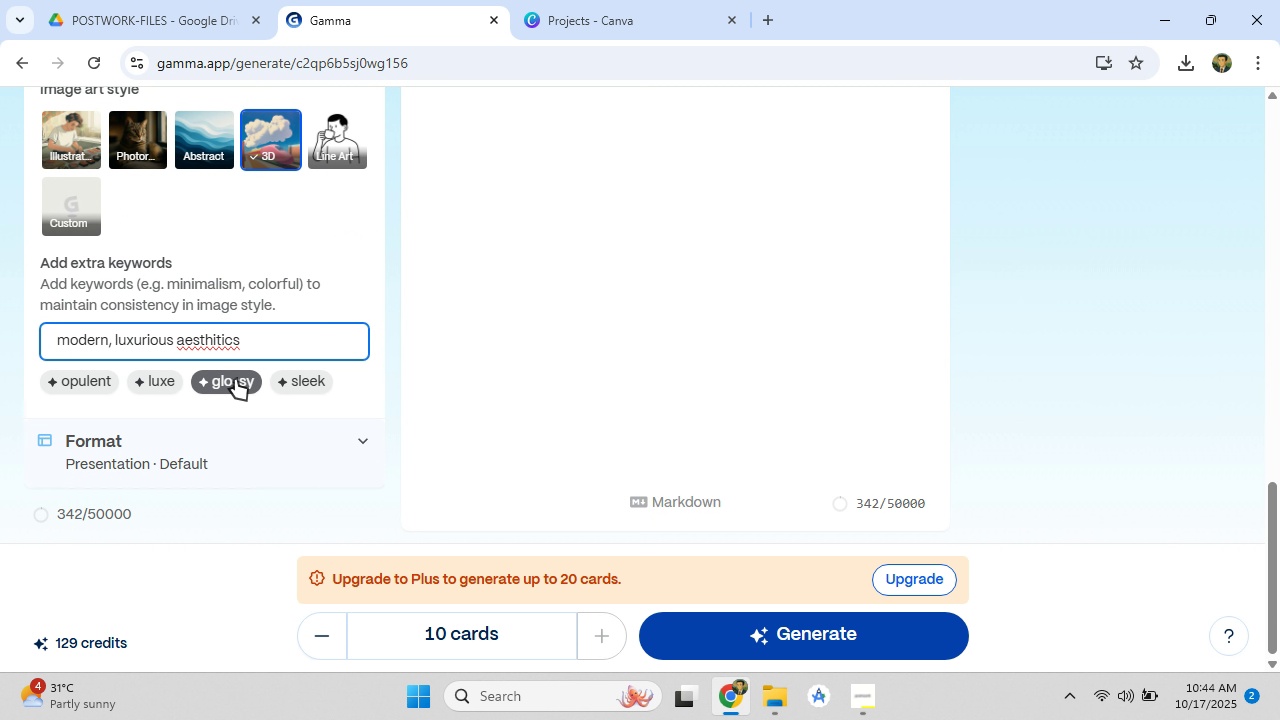 
left_click([228, 338])
 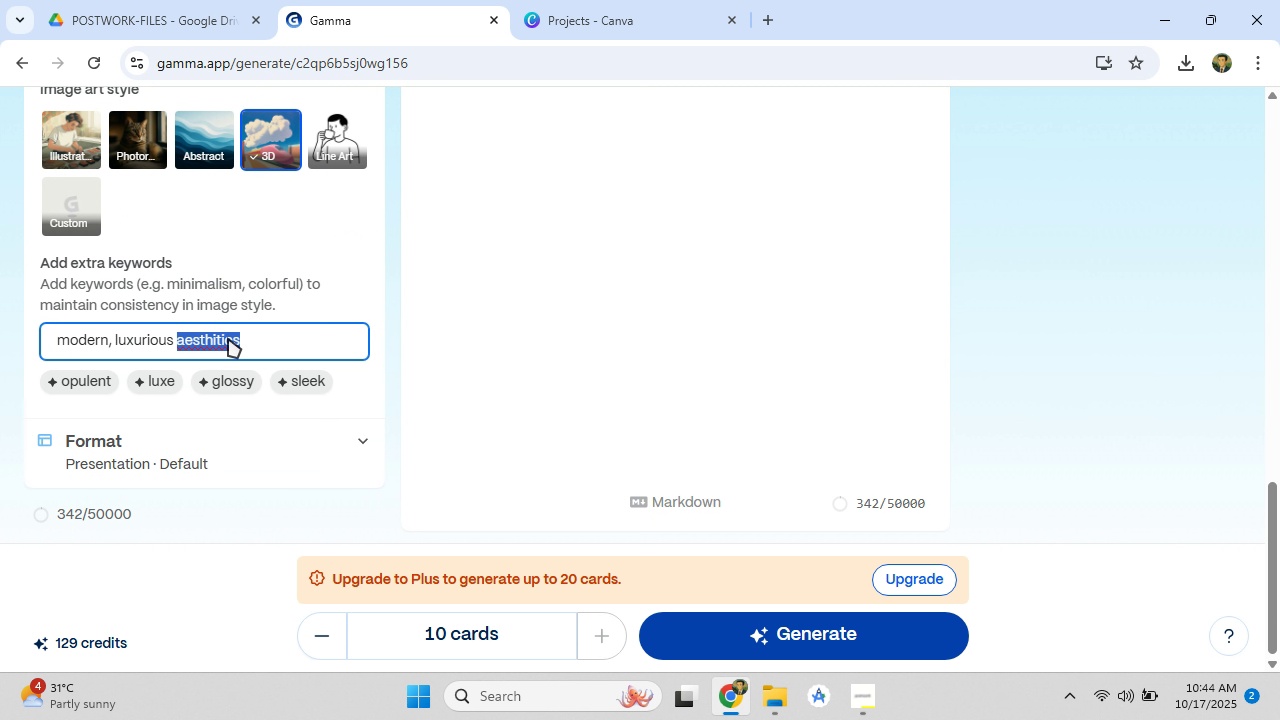 
right_click([228, 338])
 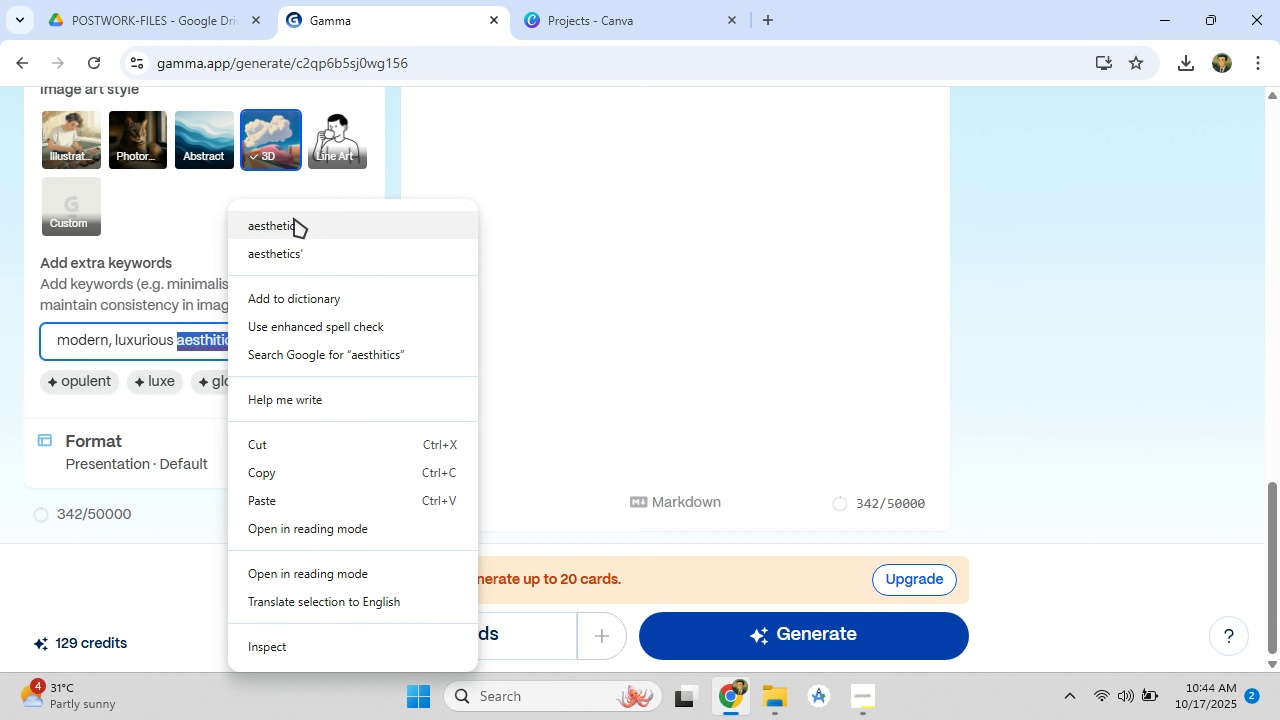 
left_click([294, 218])
 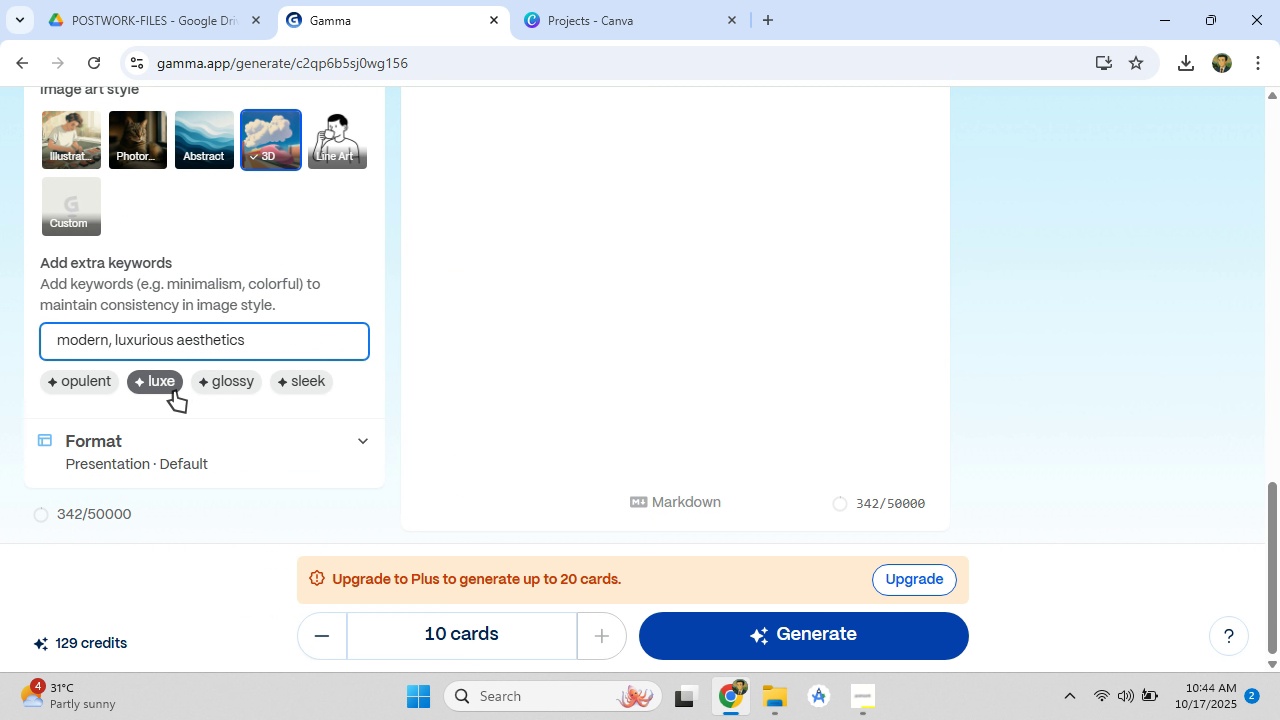 
left_click([174, 391])
 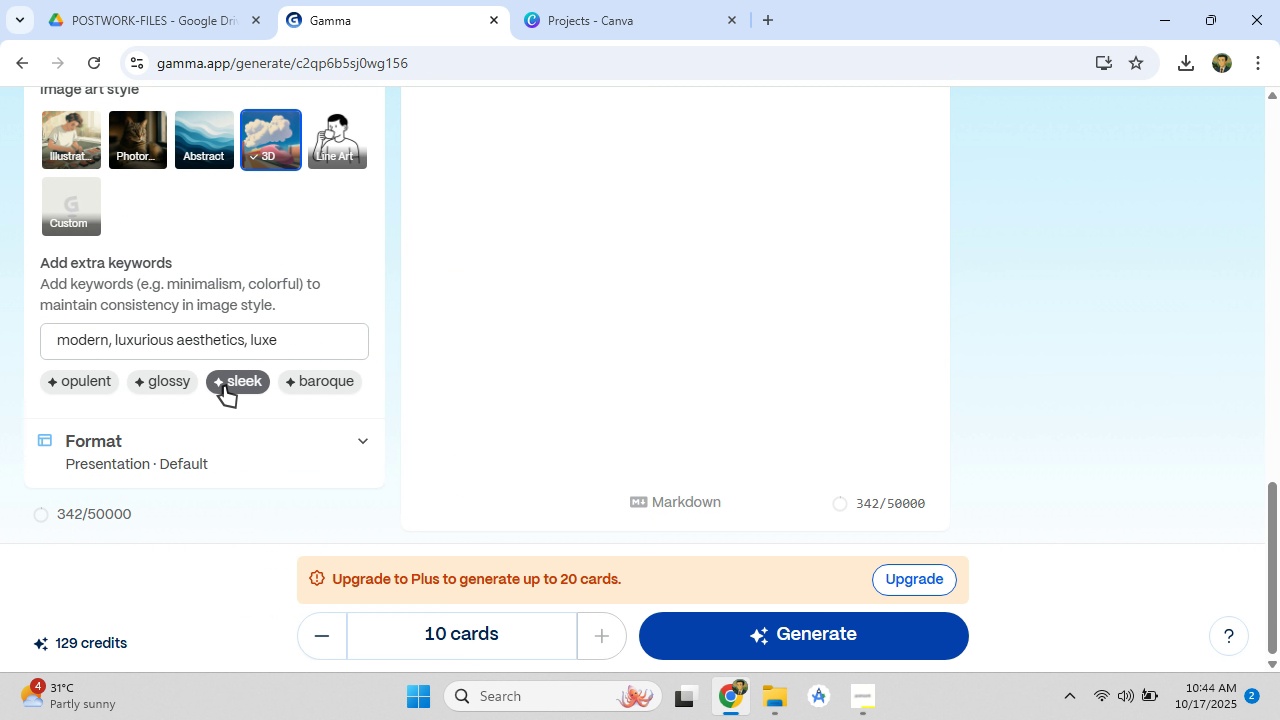 
left_click([224, 386])
 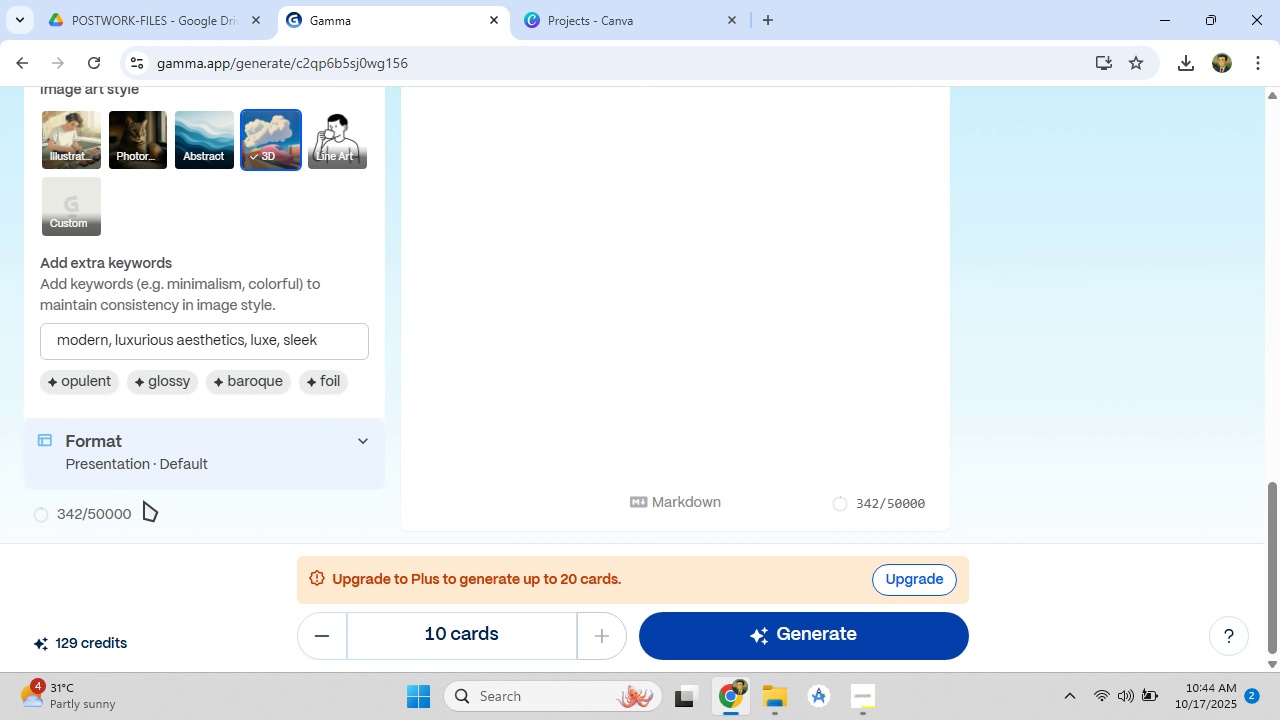 
scroll: coordinate [288, 449], scroll_direction: up, amount: 9.0
 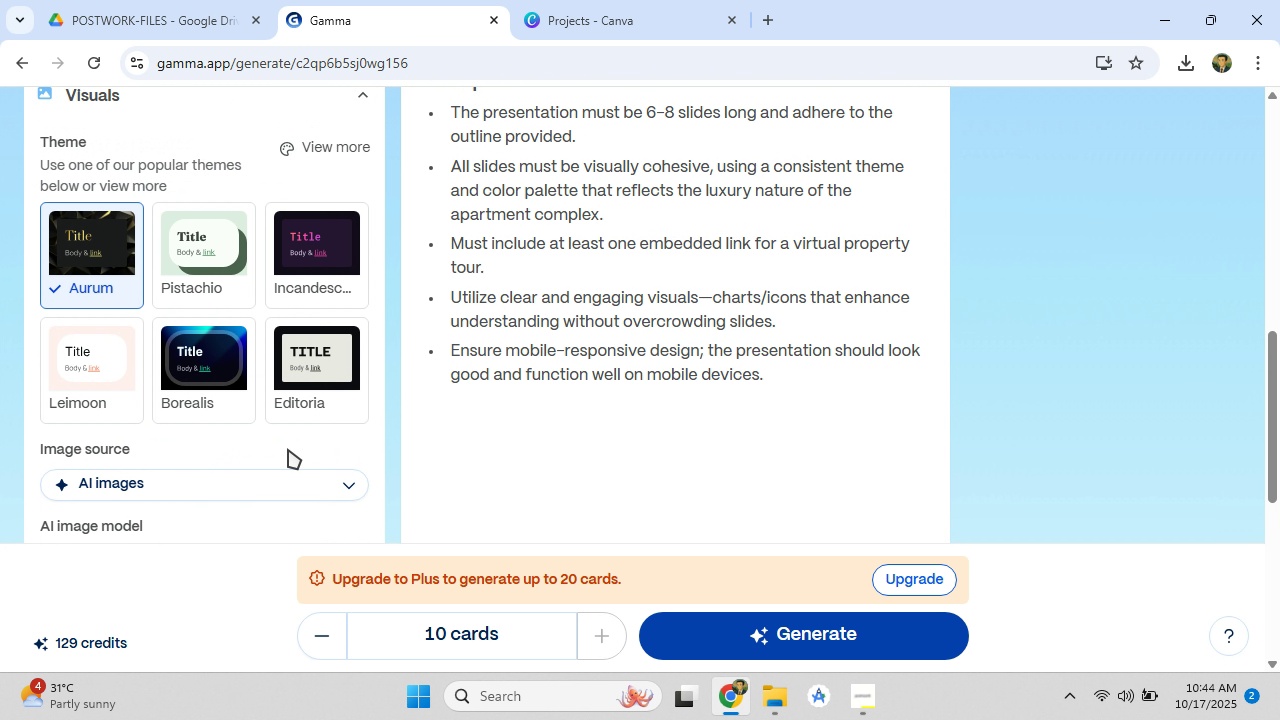 
scroll: coordinate [288, 449], scroll_direction: down, amount: 3.0
 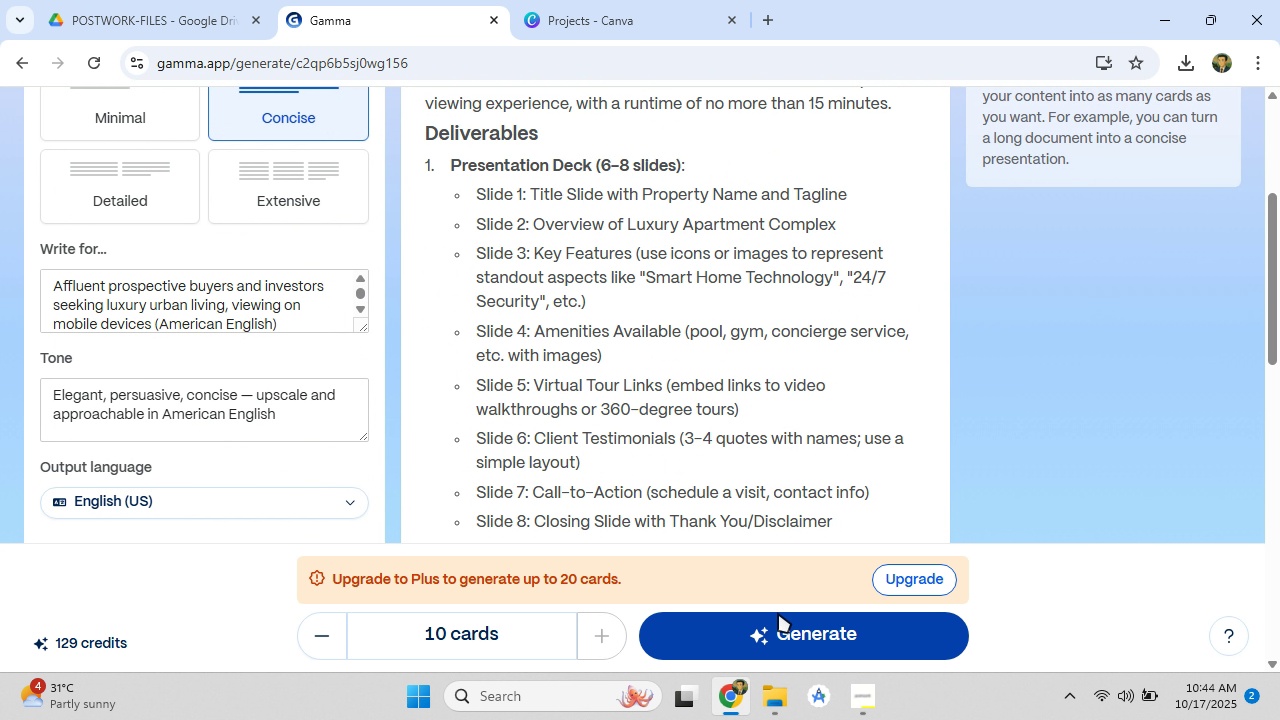 
left_click([787, 638])
 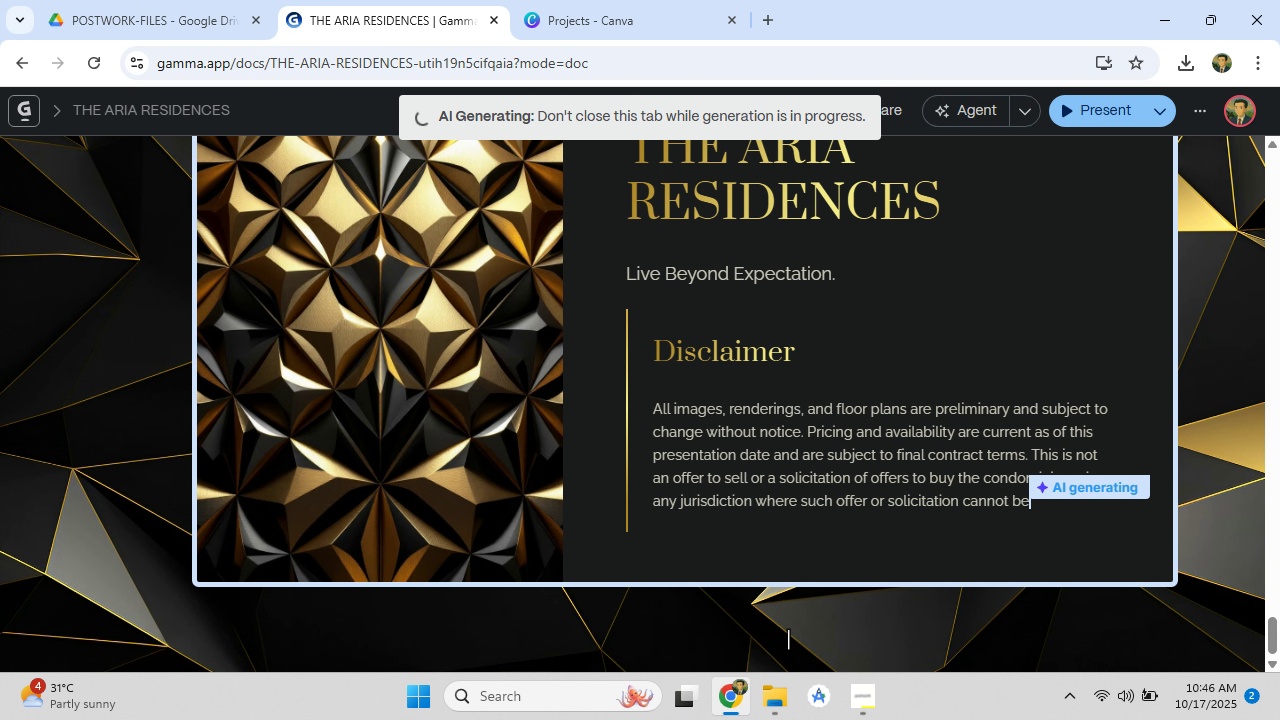 
wait(126.86)
 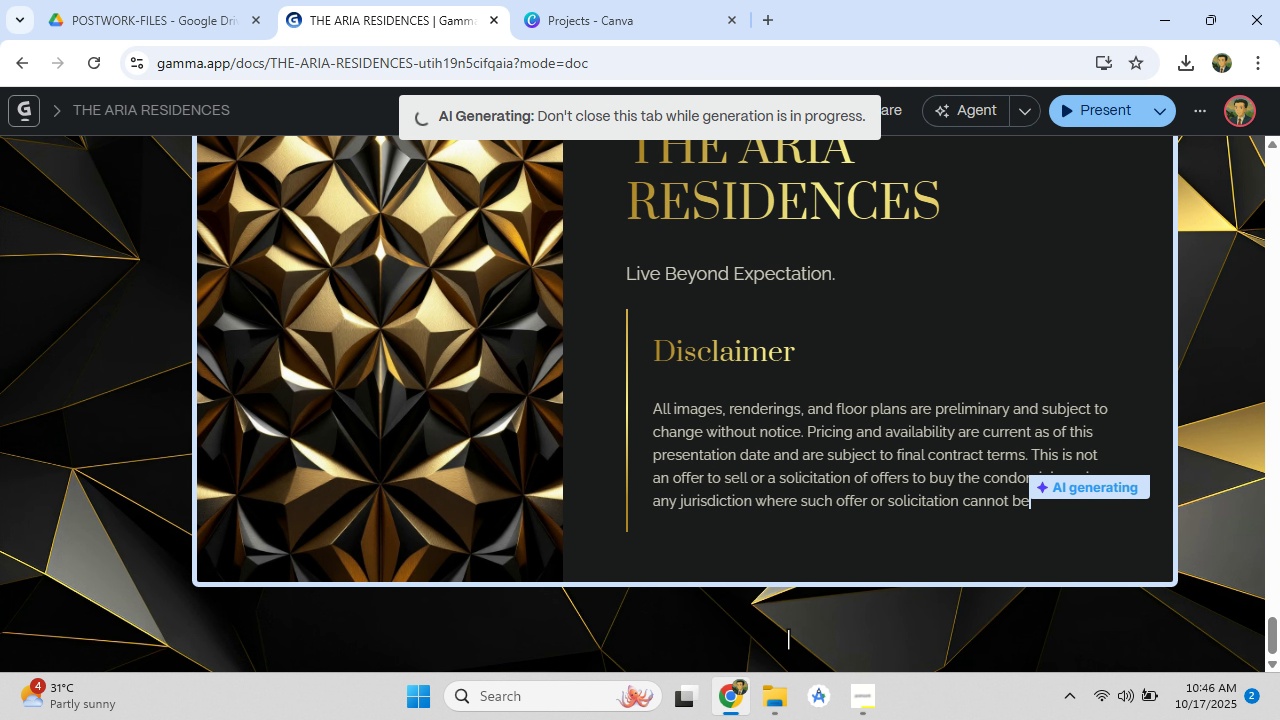 
left_click([656, 619])
 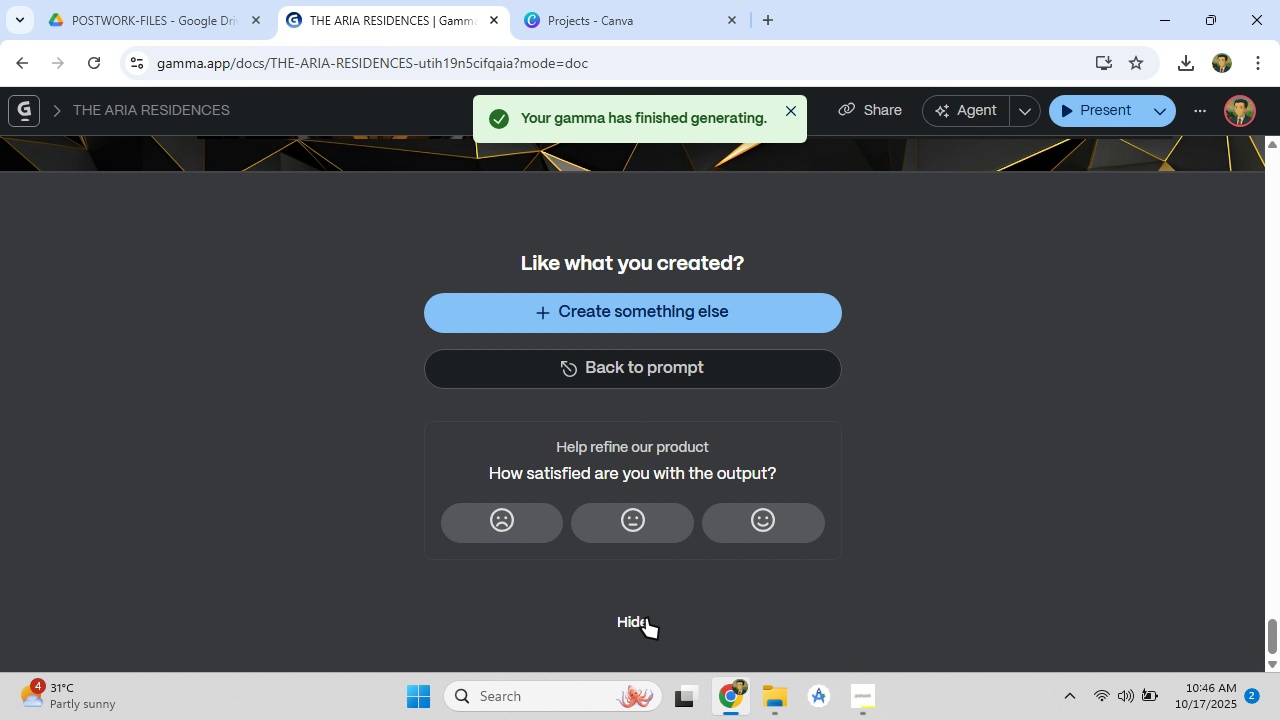 
left_click([646, 618])
 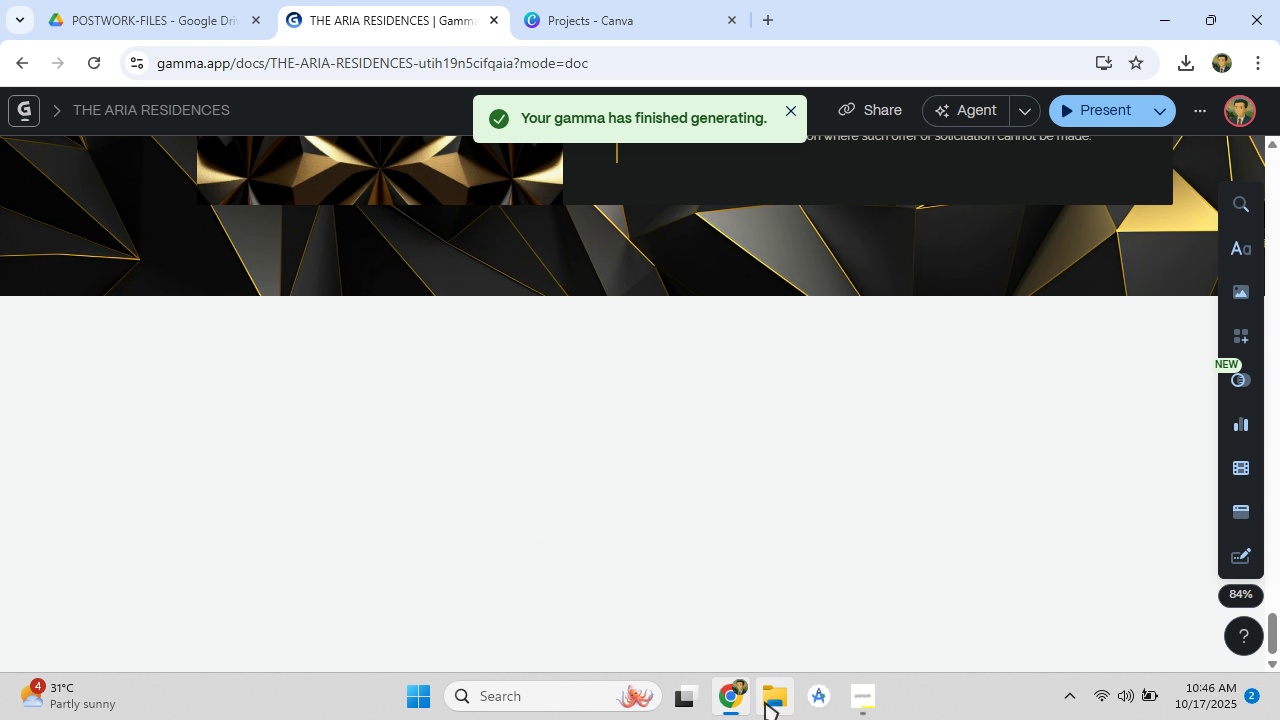 
left_click([765, 702])
 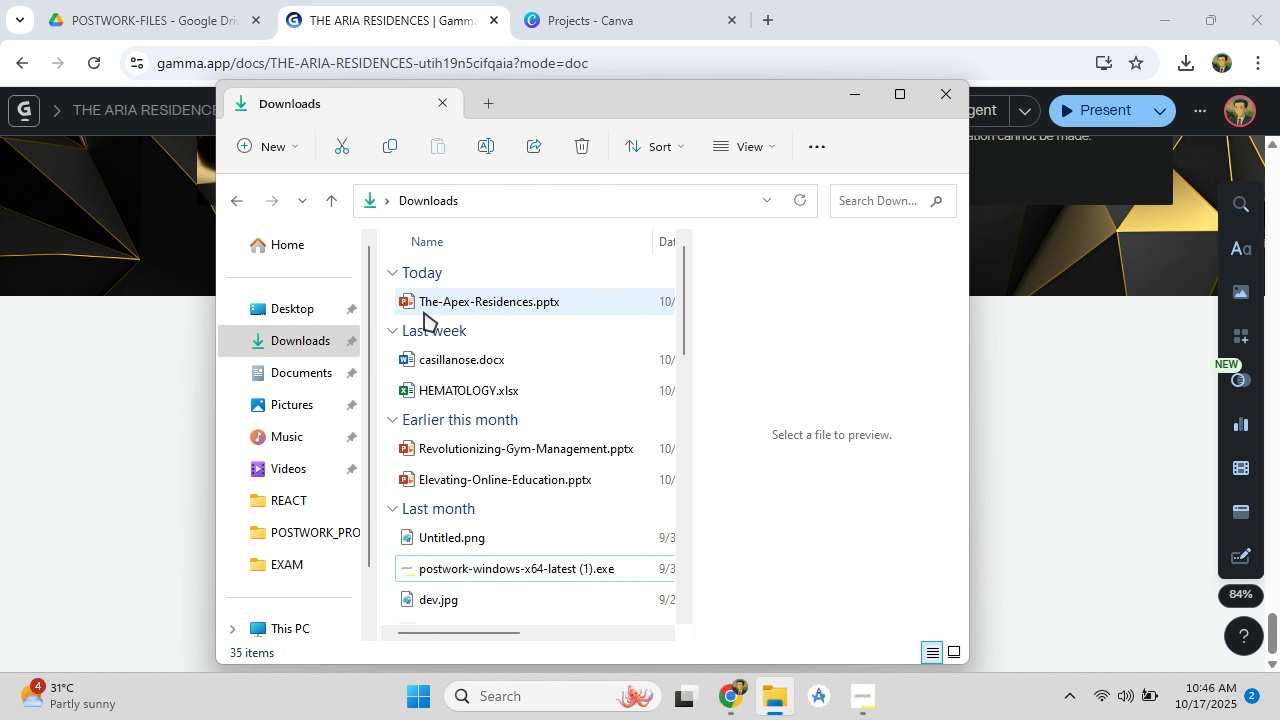 
scroll: coordinate [467, 522], scroll_direction: down, amount: 5.0
 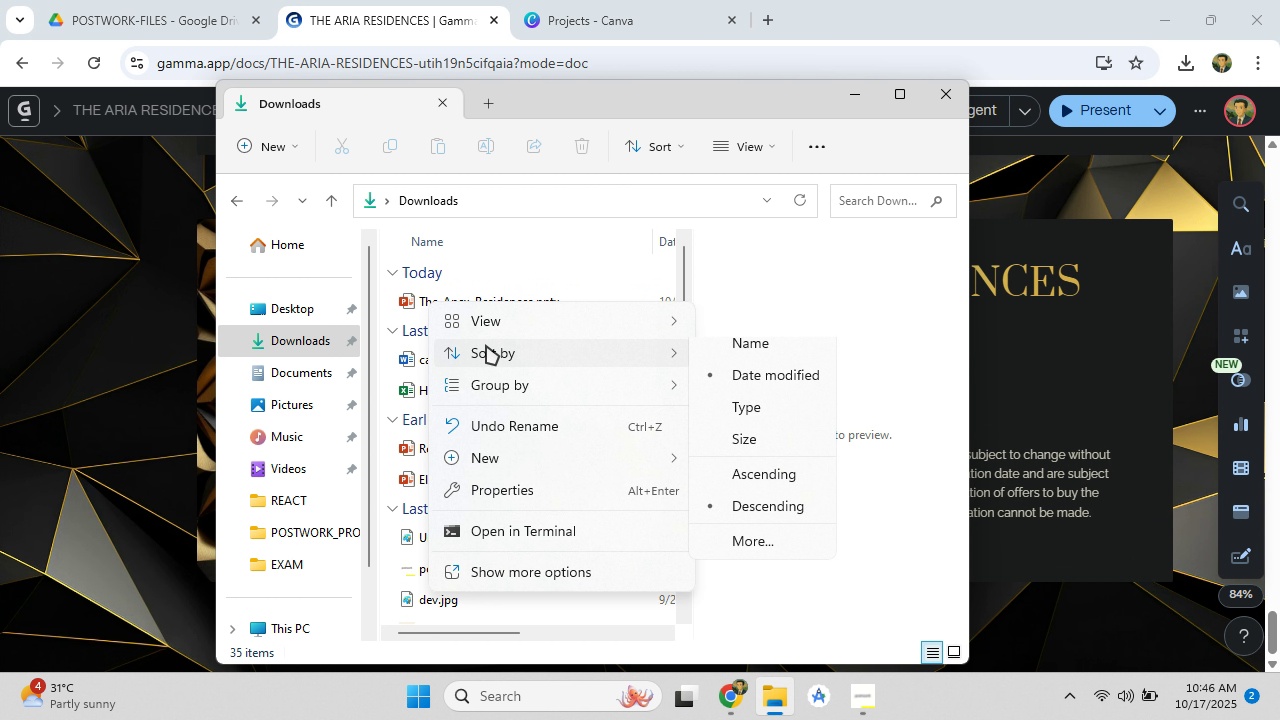 
left_click([435, 290])
 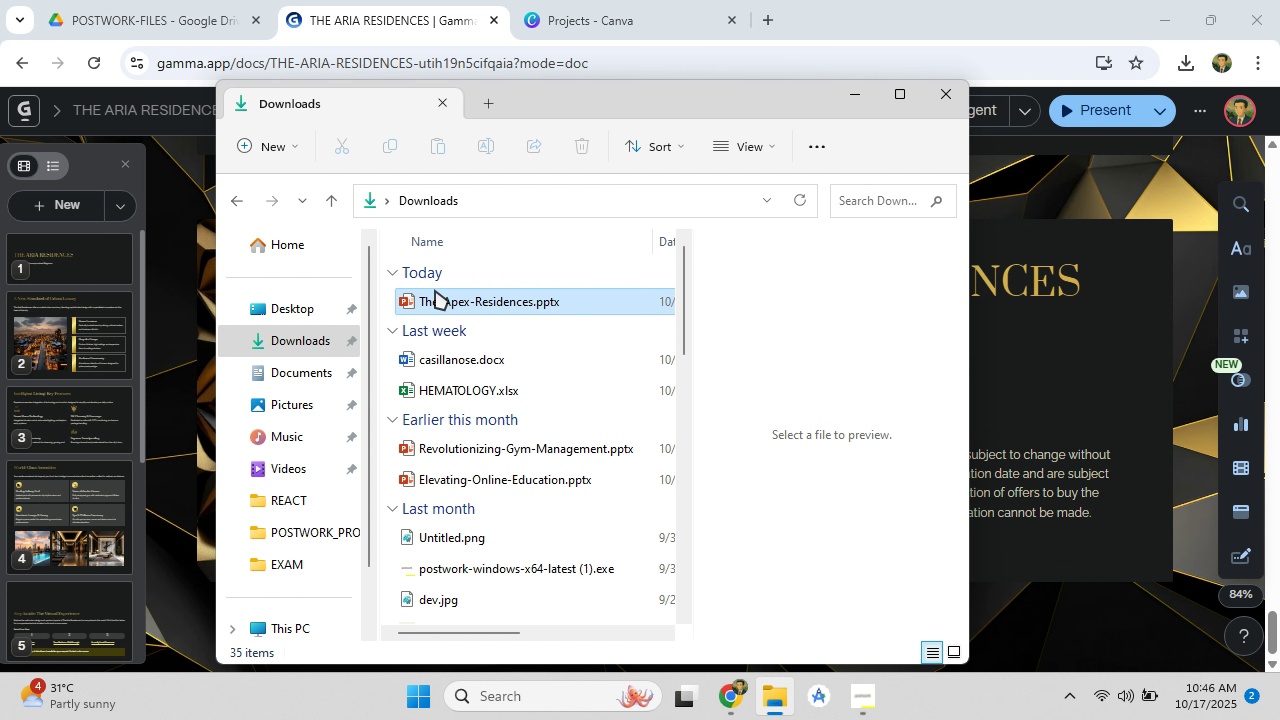 
right_click([435, 290])
 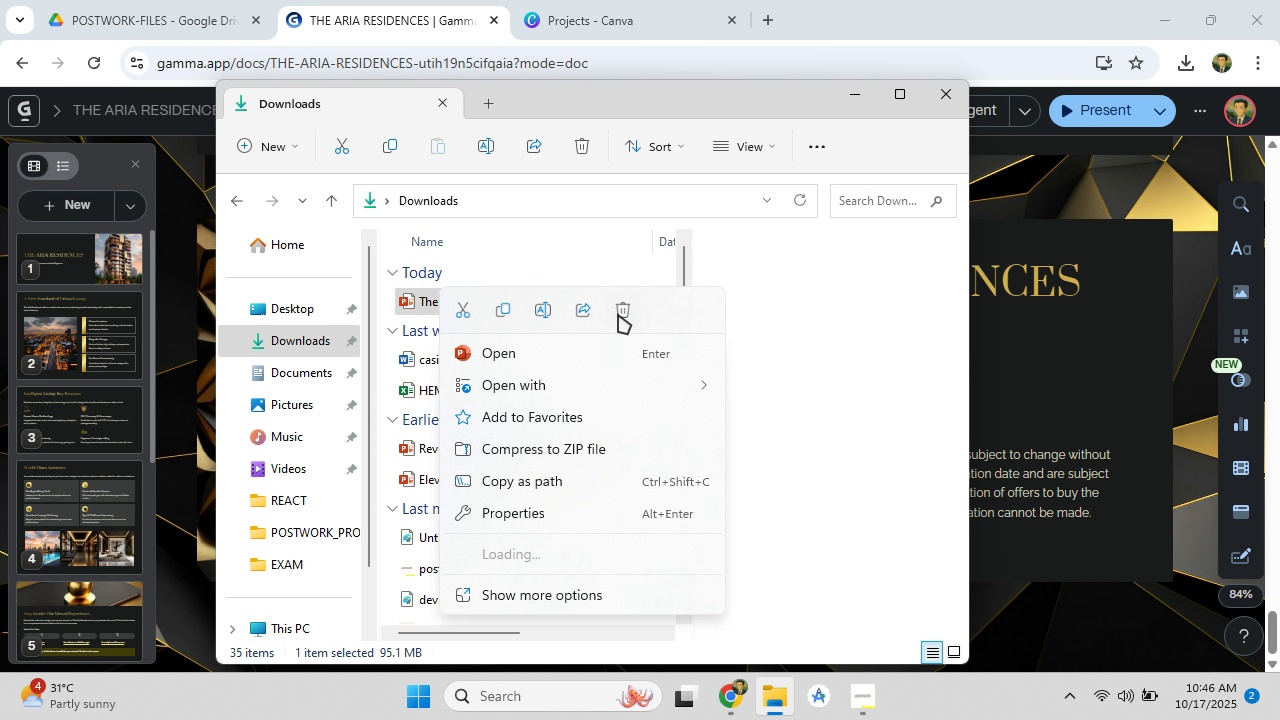 
left_click([618, 314])
 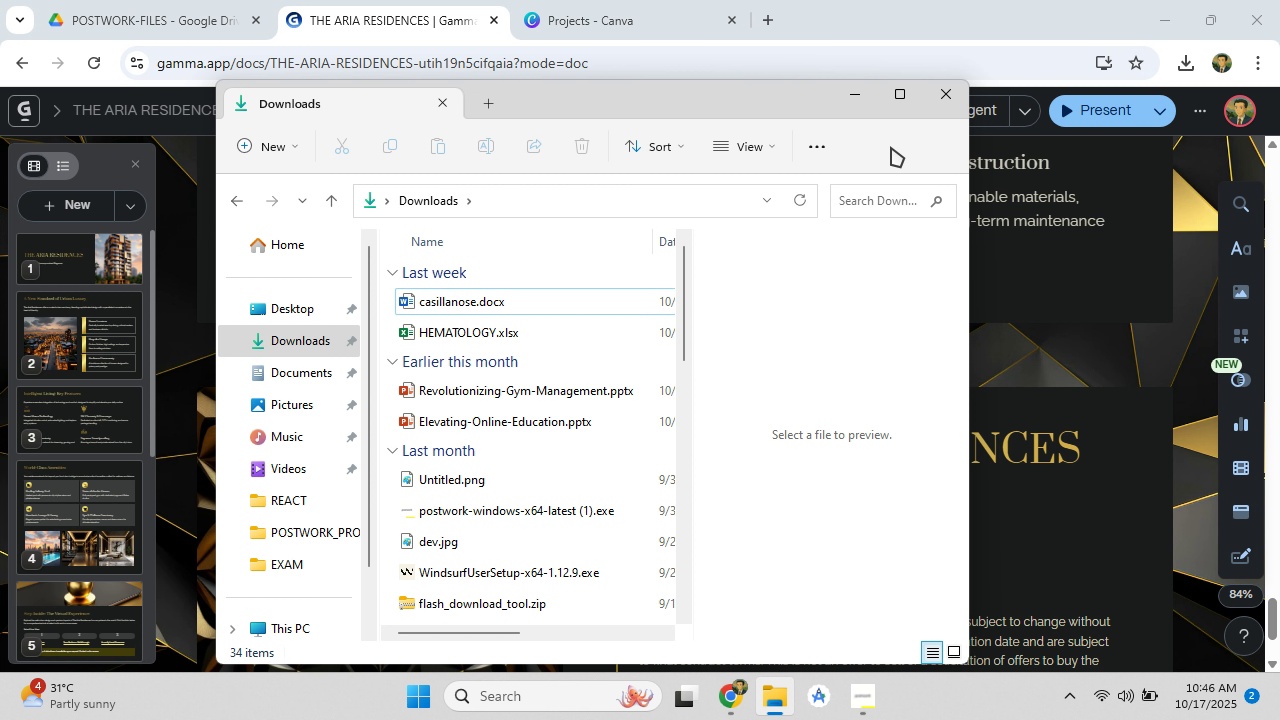 
wait(7.51)
 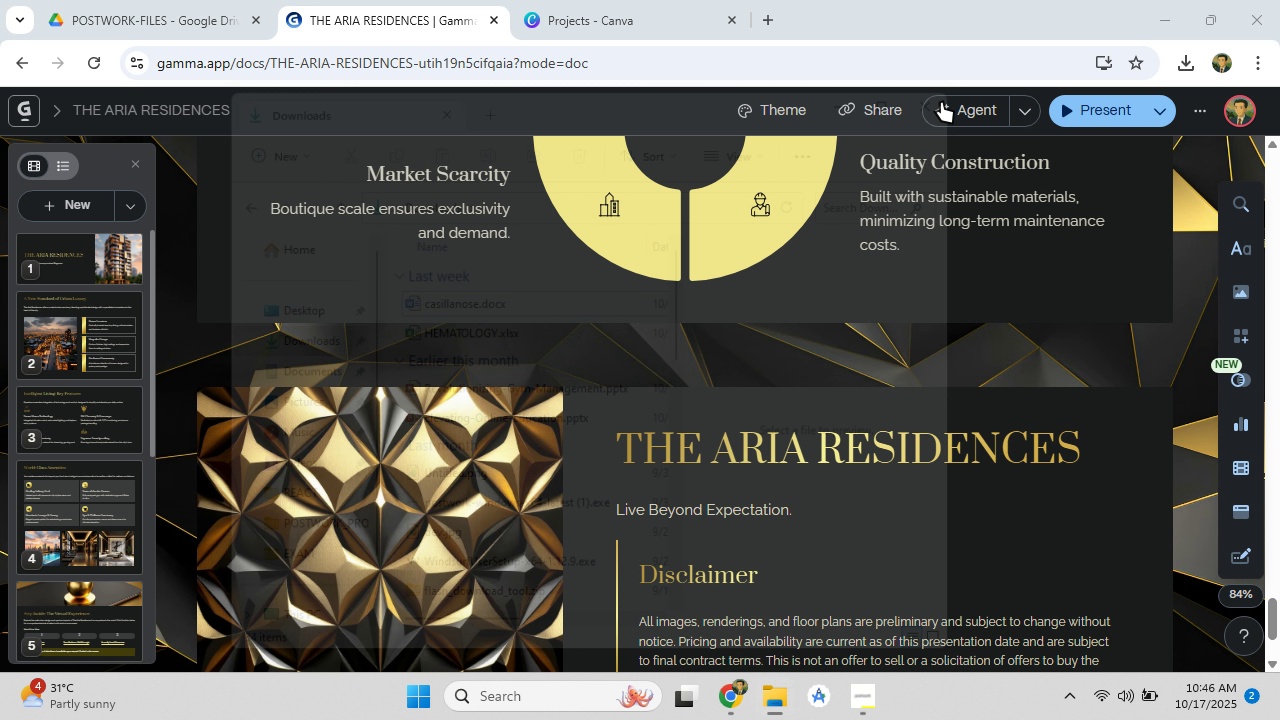 
left_click([941, 101])
 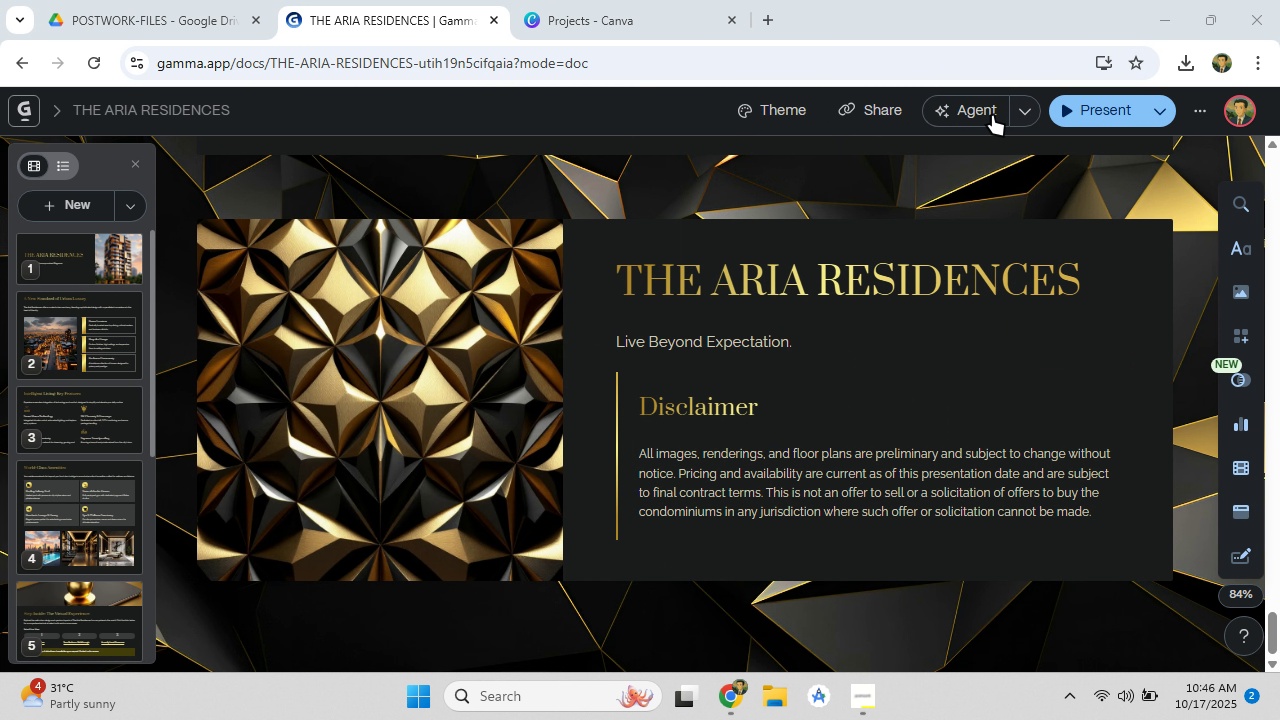 
scroll: coordinate [446, 477], scroll_direction: down, amount: 5.0
 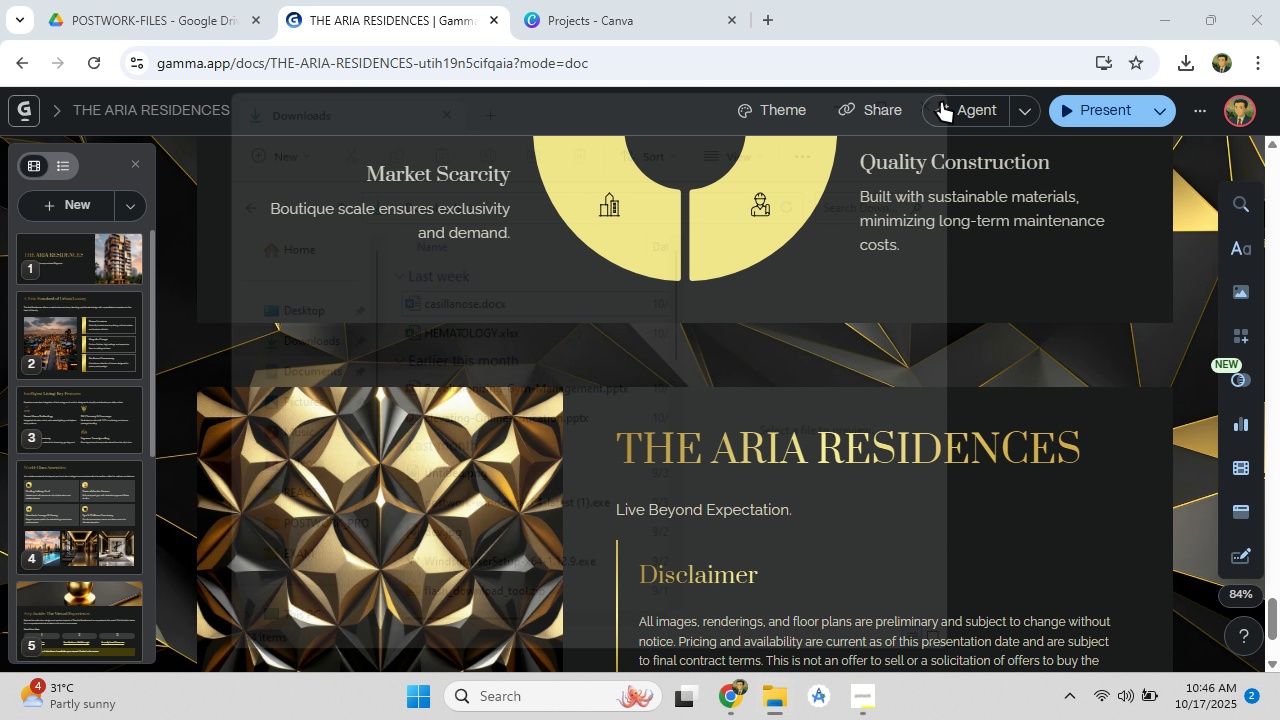 
left_click([886, 104])
 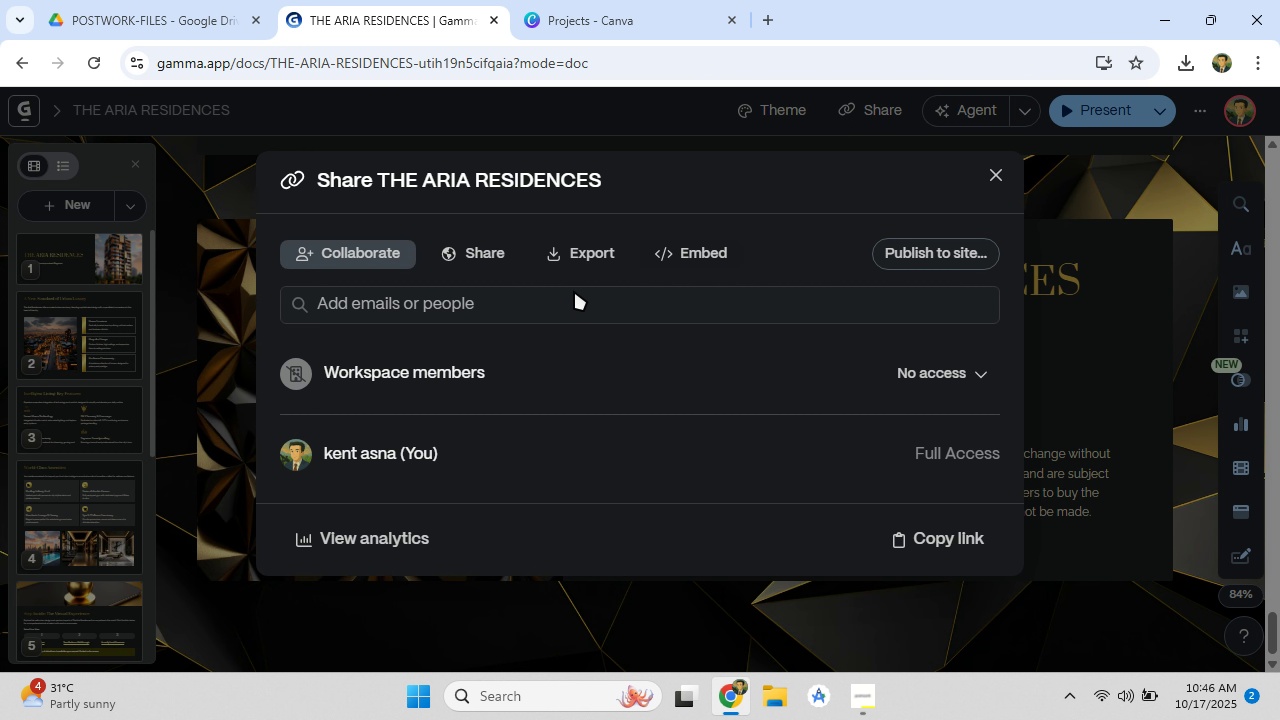 
left_click([587, 252])
 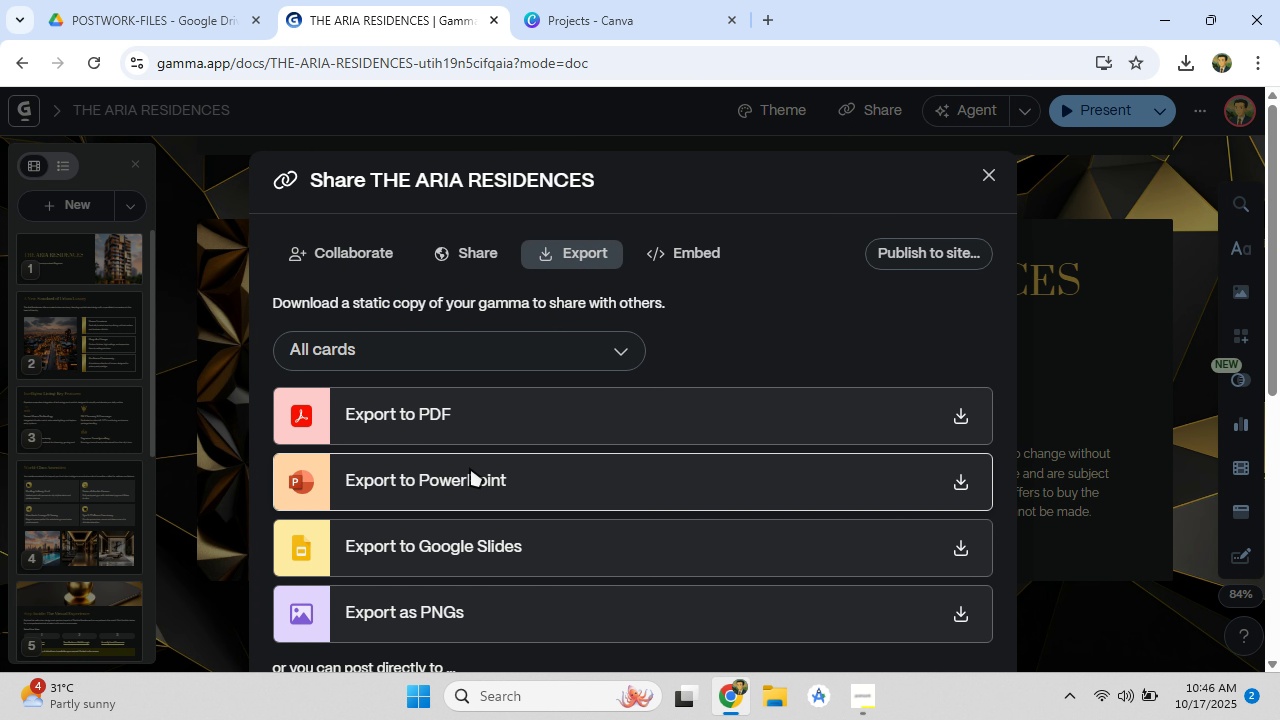 
left_click([470, 468])
 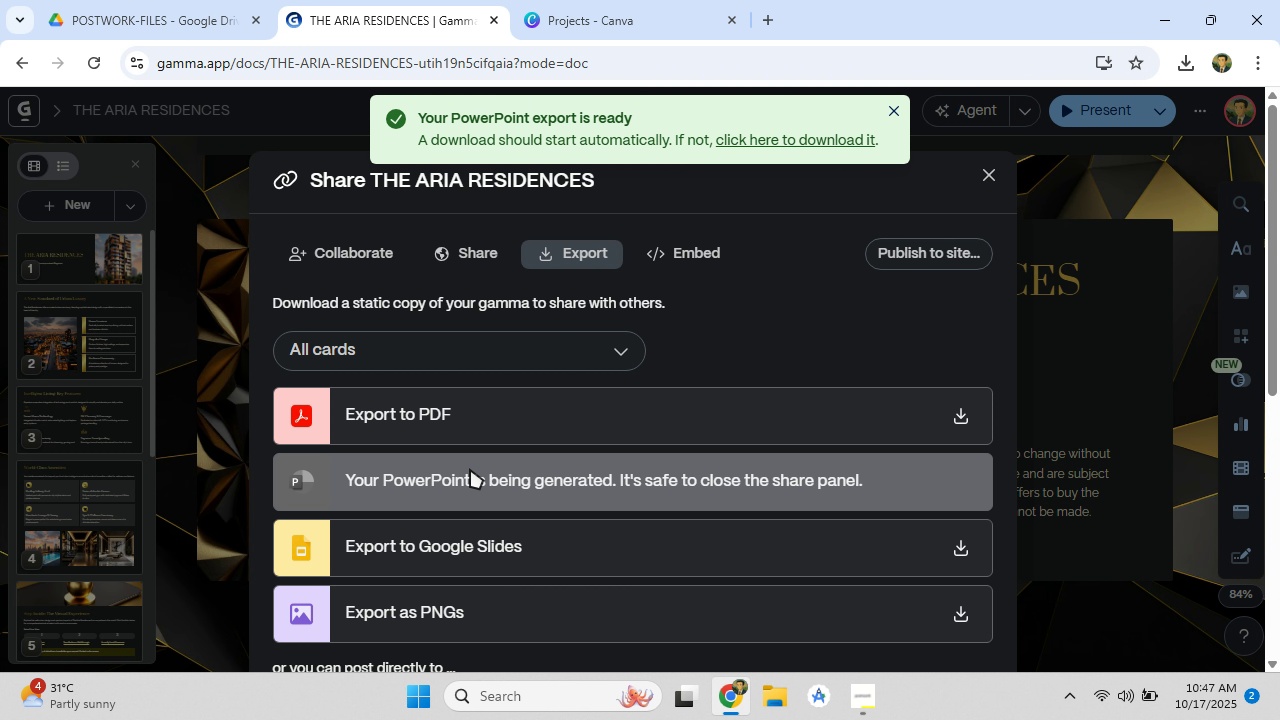 
wait(38.84)
 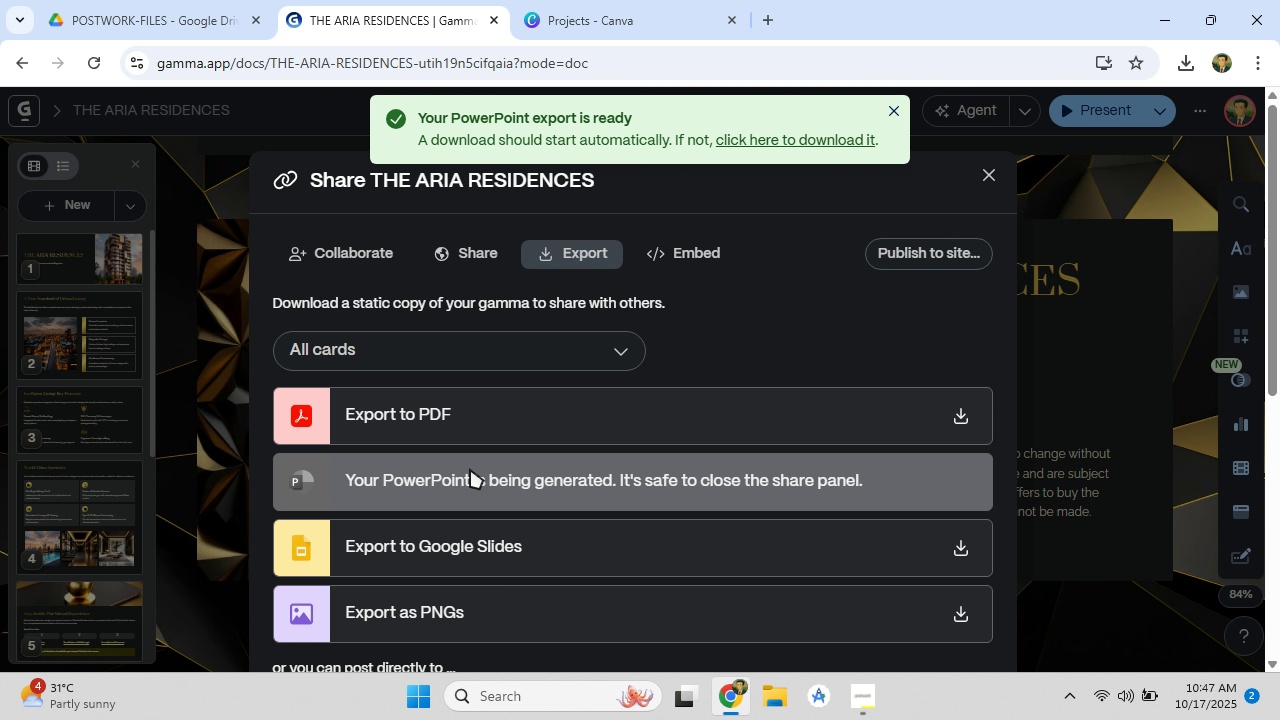 
left_click([627, 11])
 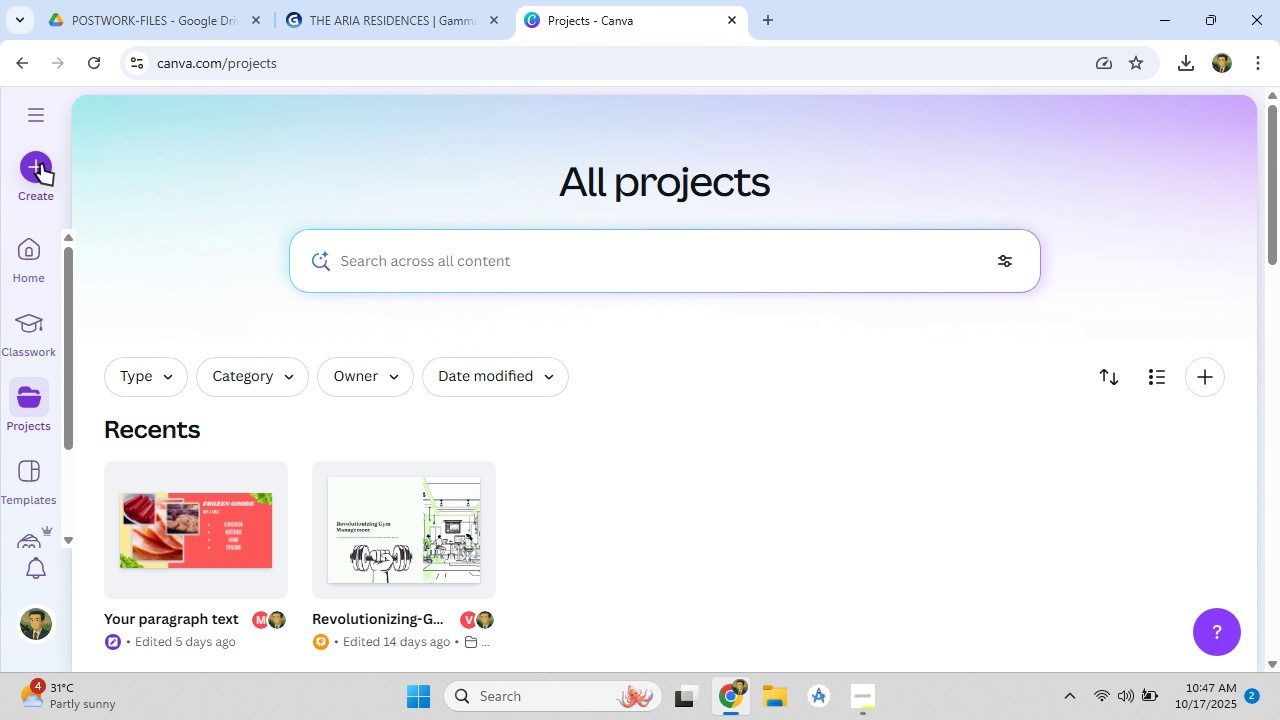 
left_click([33, 171])
 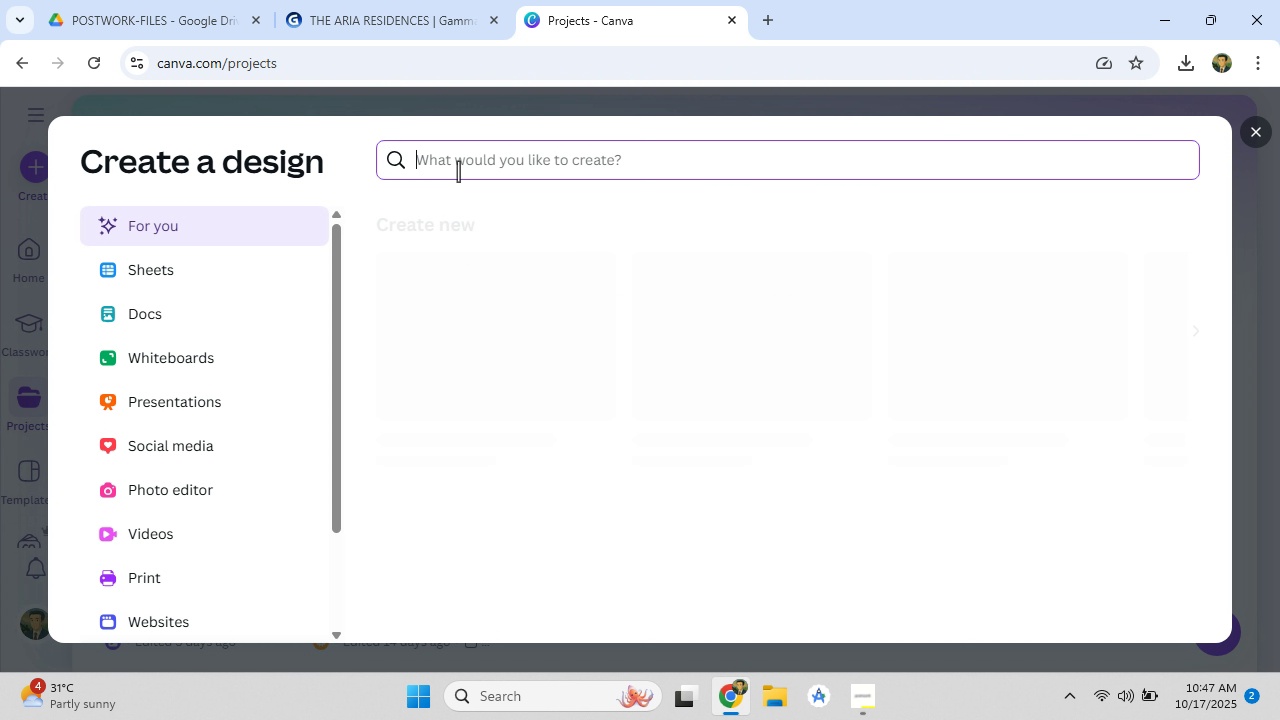 
scroll: coordinate [206, 511], scroll_direction: down, amount: 9.0
 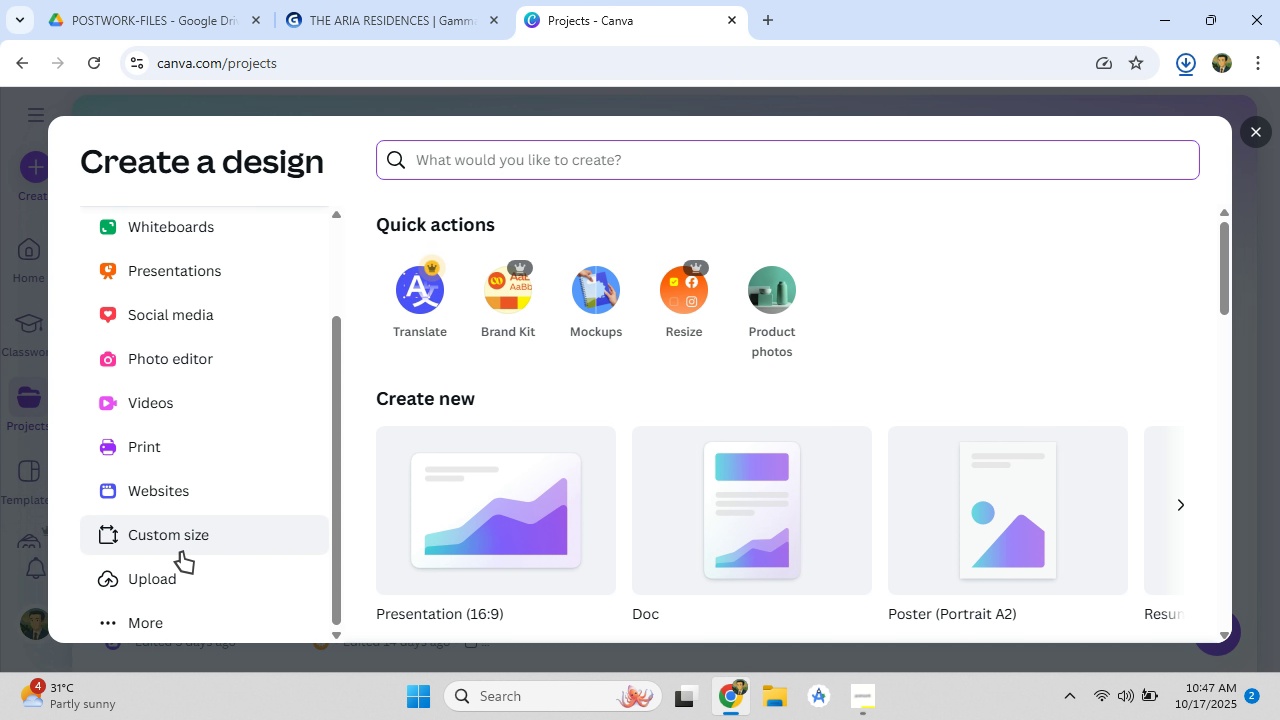 
left_click([138, 581])
 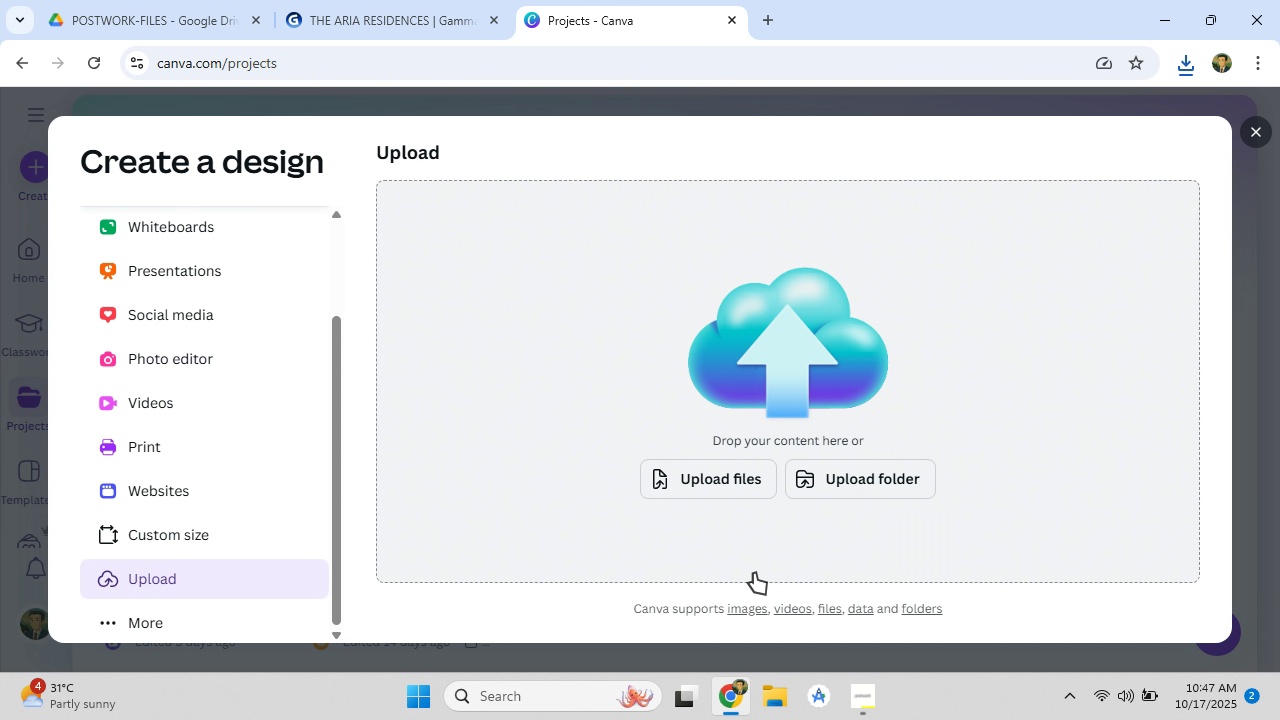 
wait(8.54)
 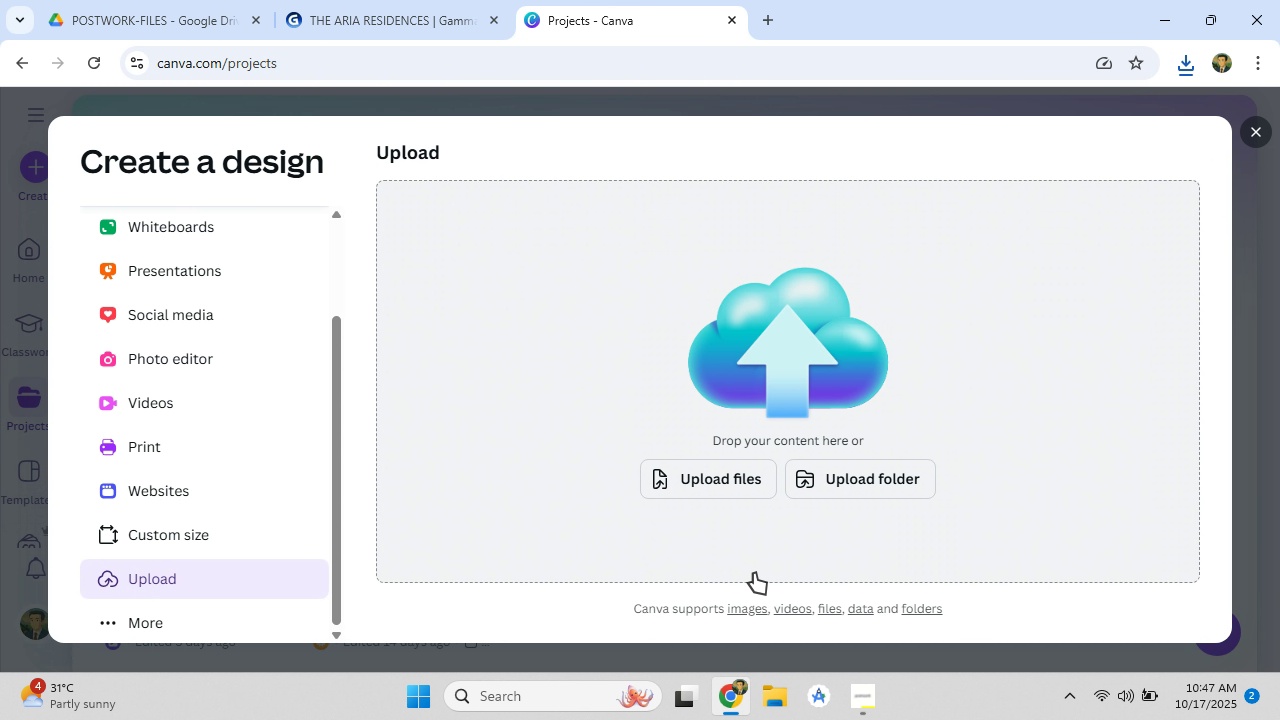 
left_click([743, 484])
 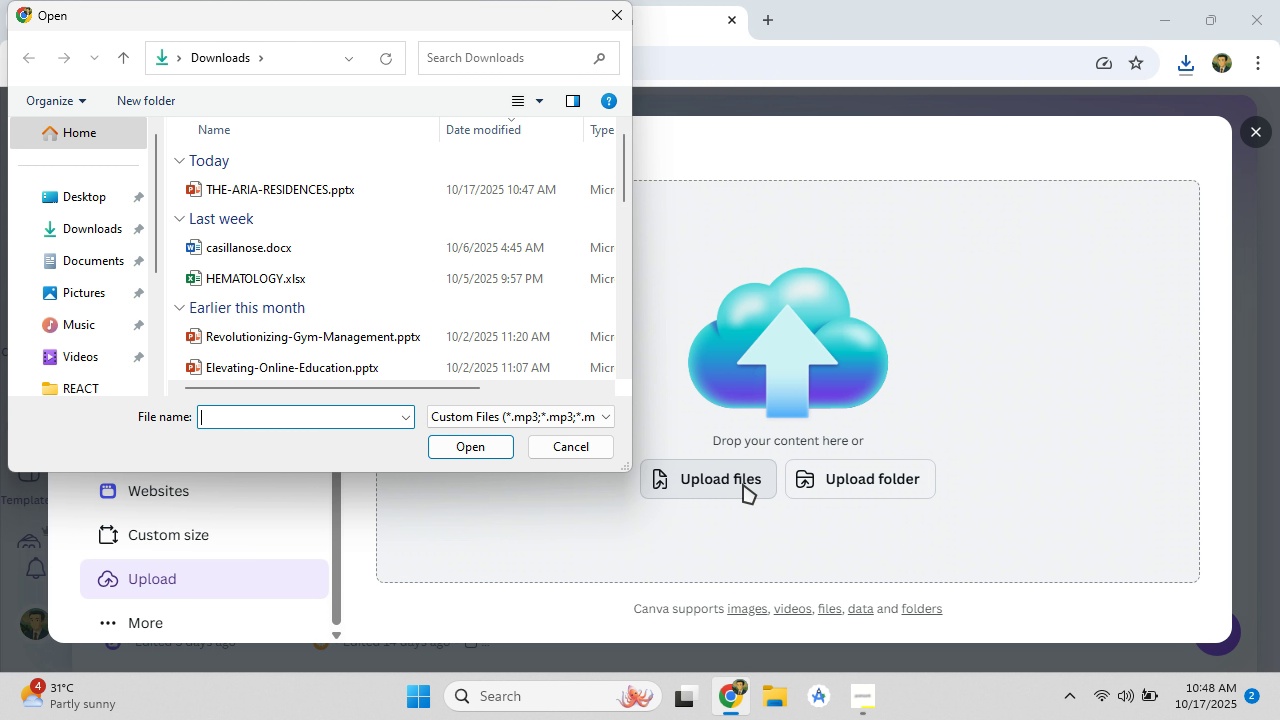 
wait(13.28)
 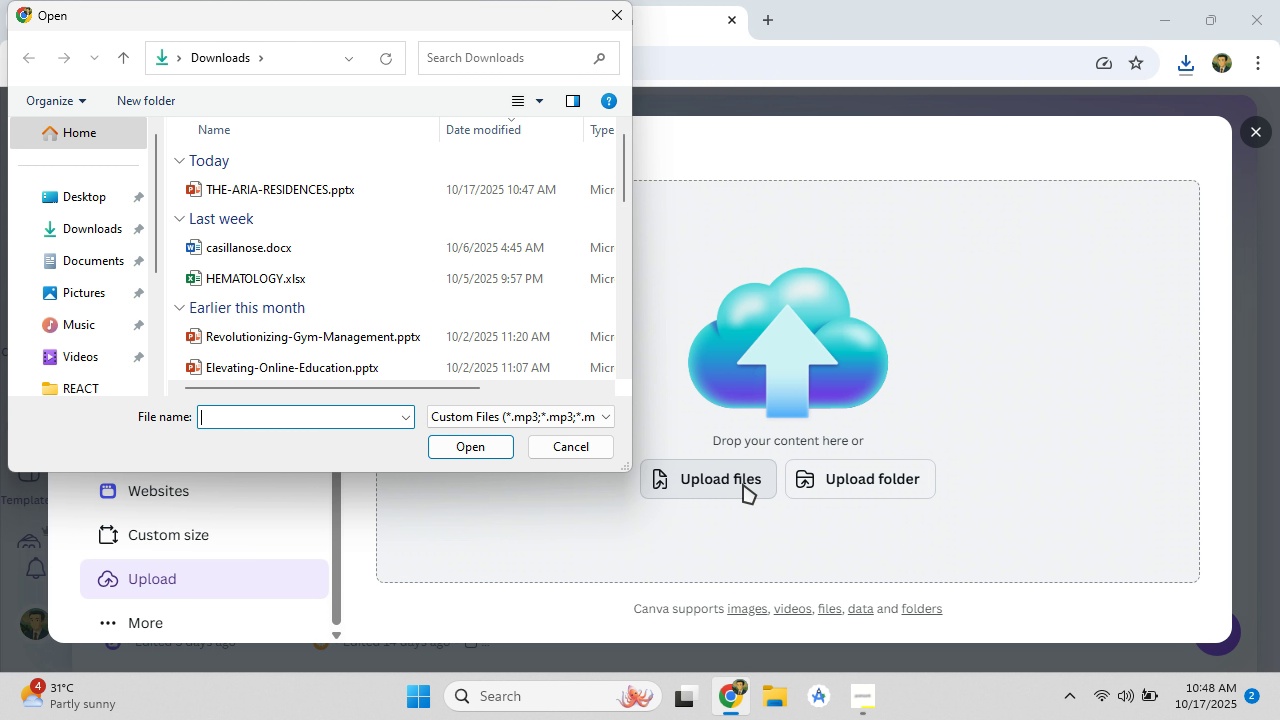 
left_click([327, 180])
 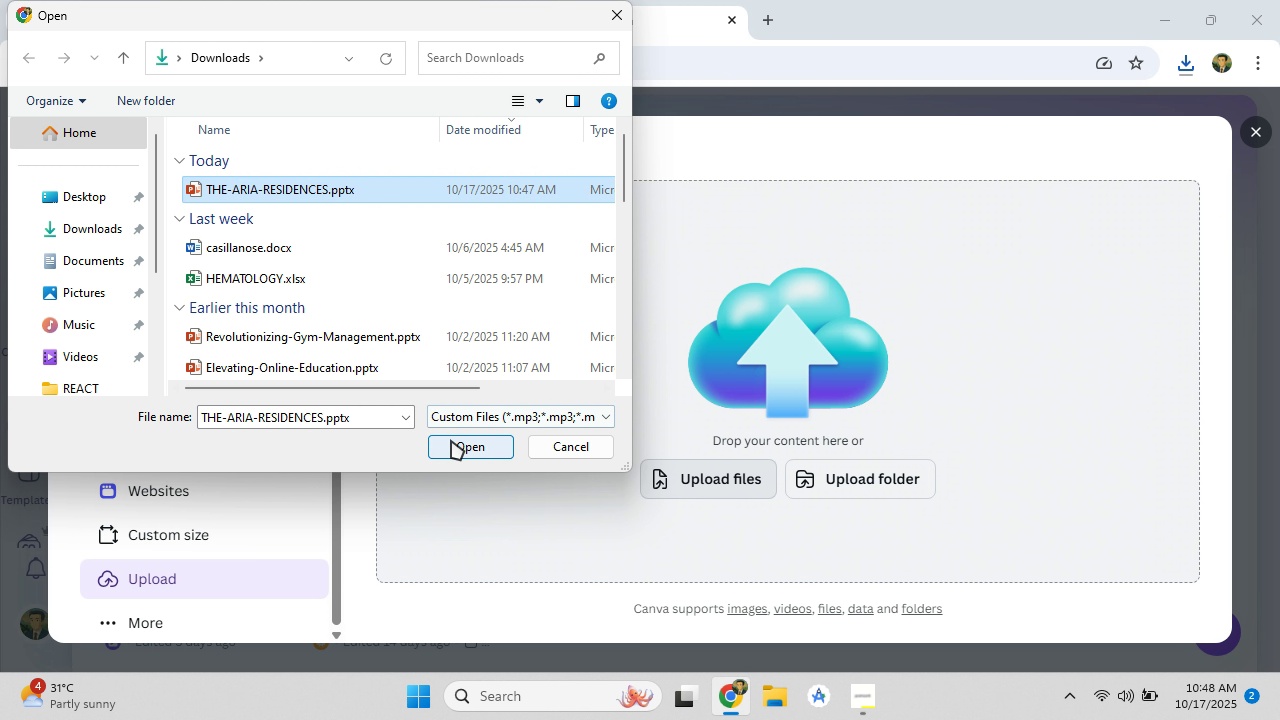 
left_click([451, 440])
 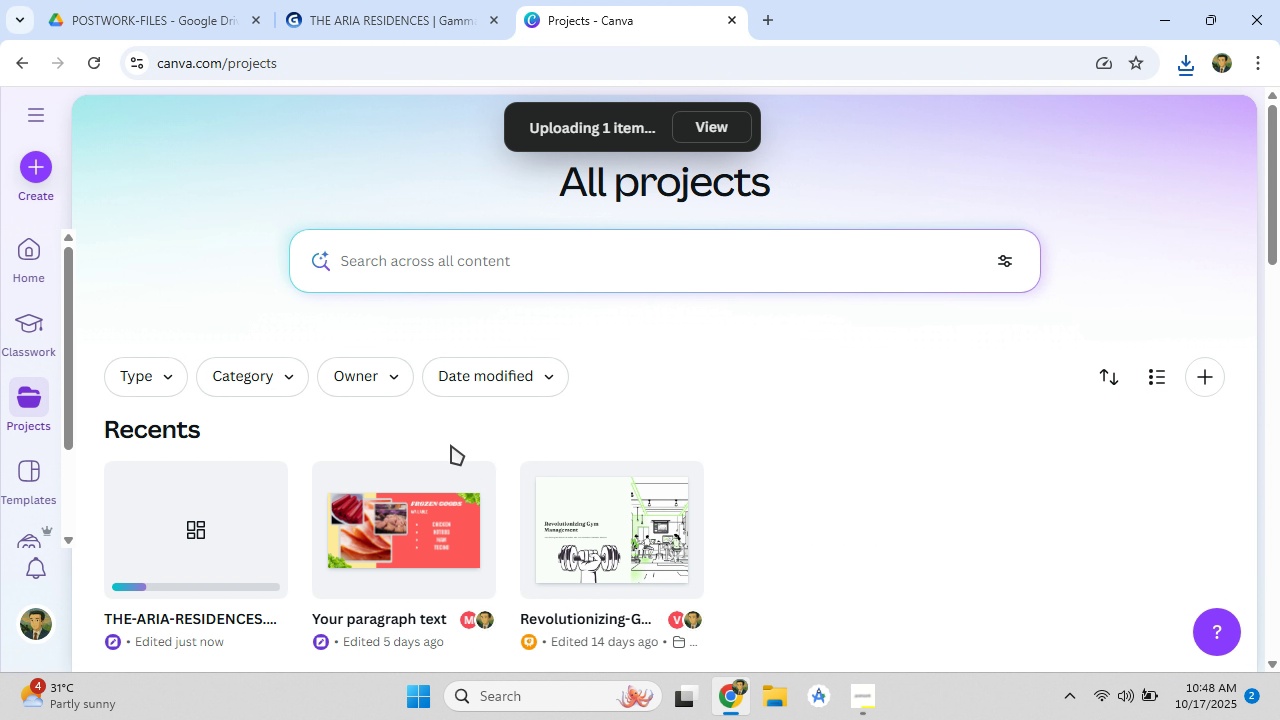 
left_click([862, 702])